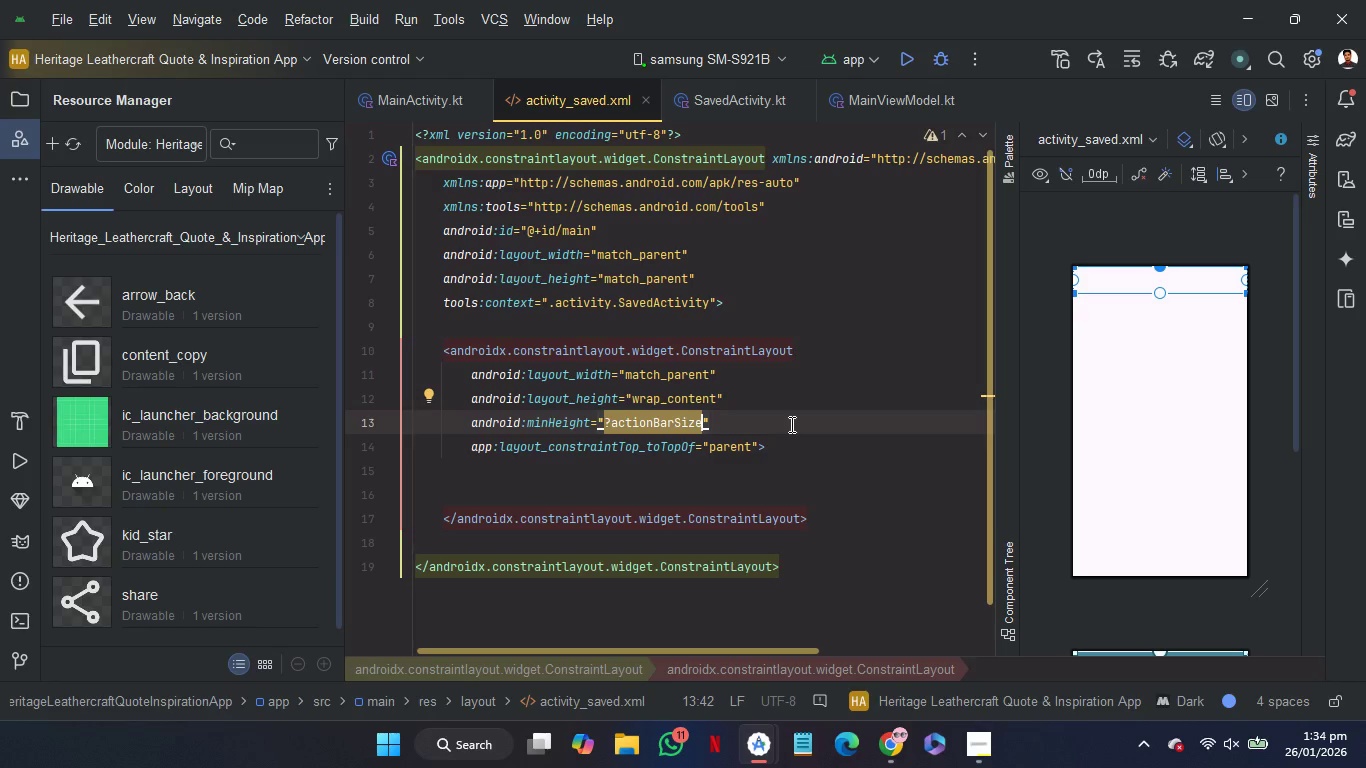 
left_click([790, 424])
 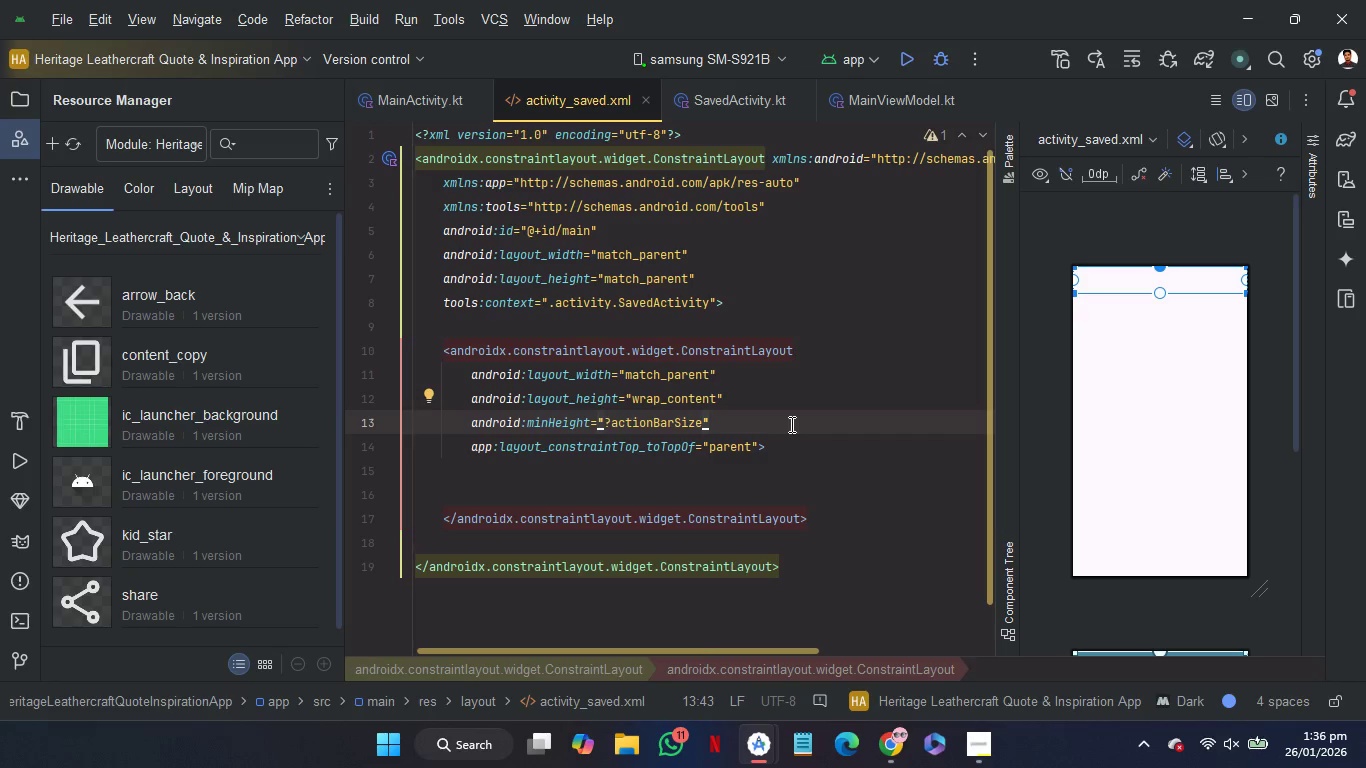 
wait(157.47)
 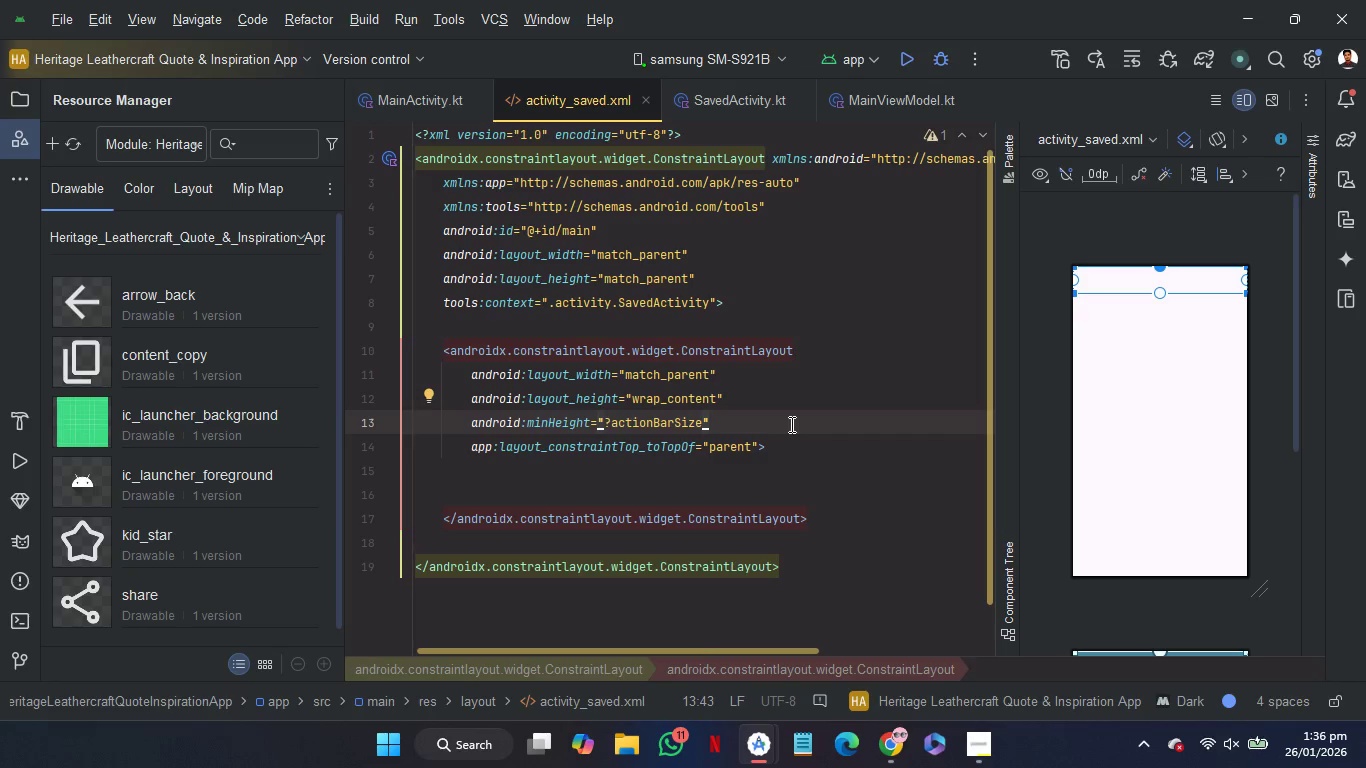 
left_click([790, 497])
 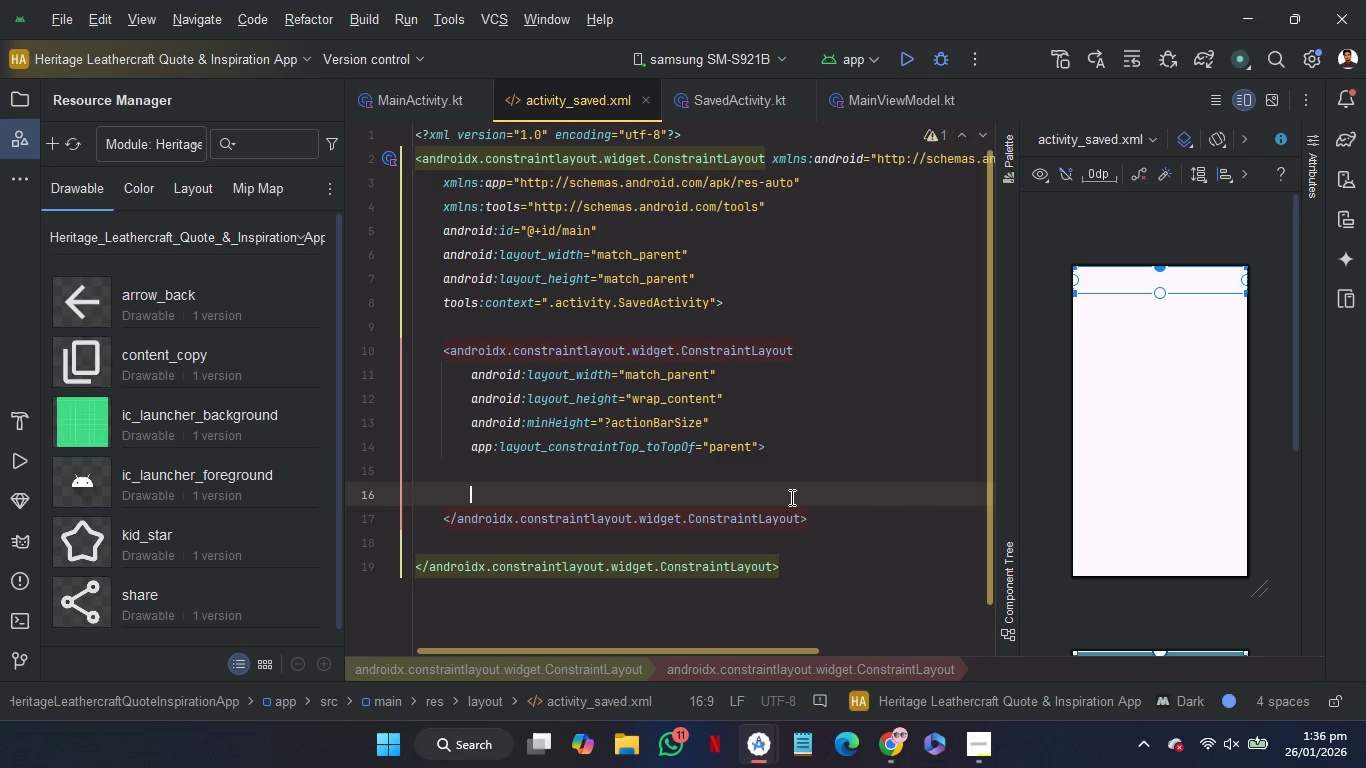 
type(>IV)
key(Backspace)
key(Backspace)
key(Backspace)
type(<IV)
 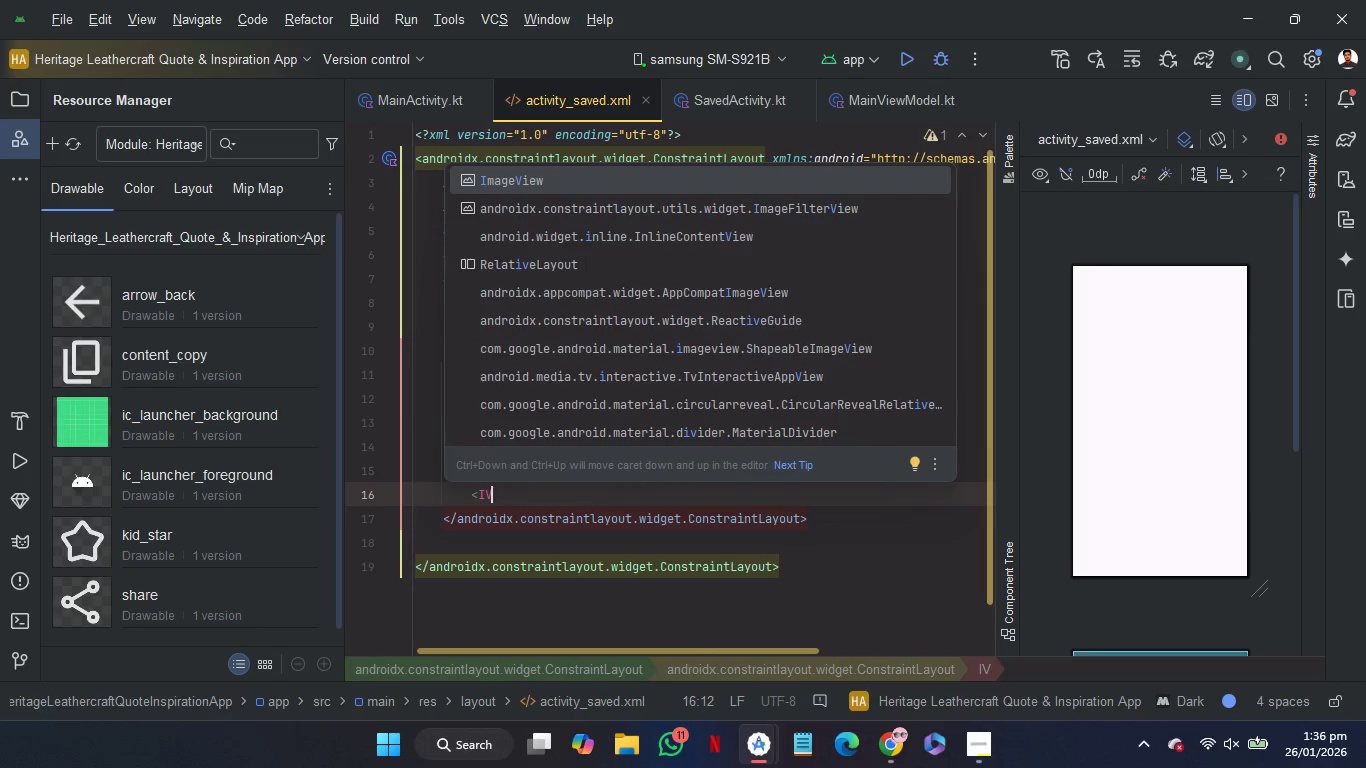 
key(Enter)
 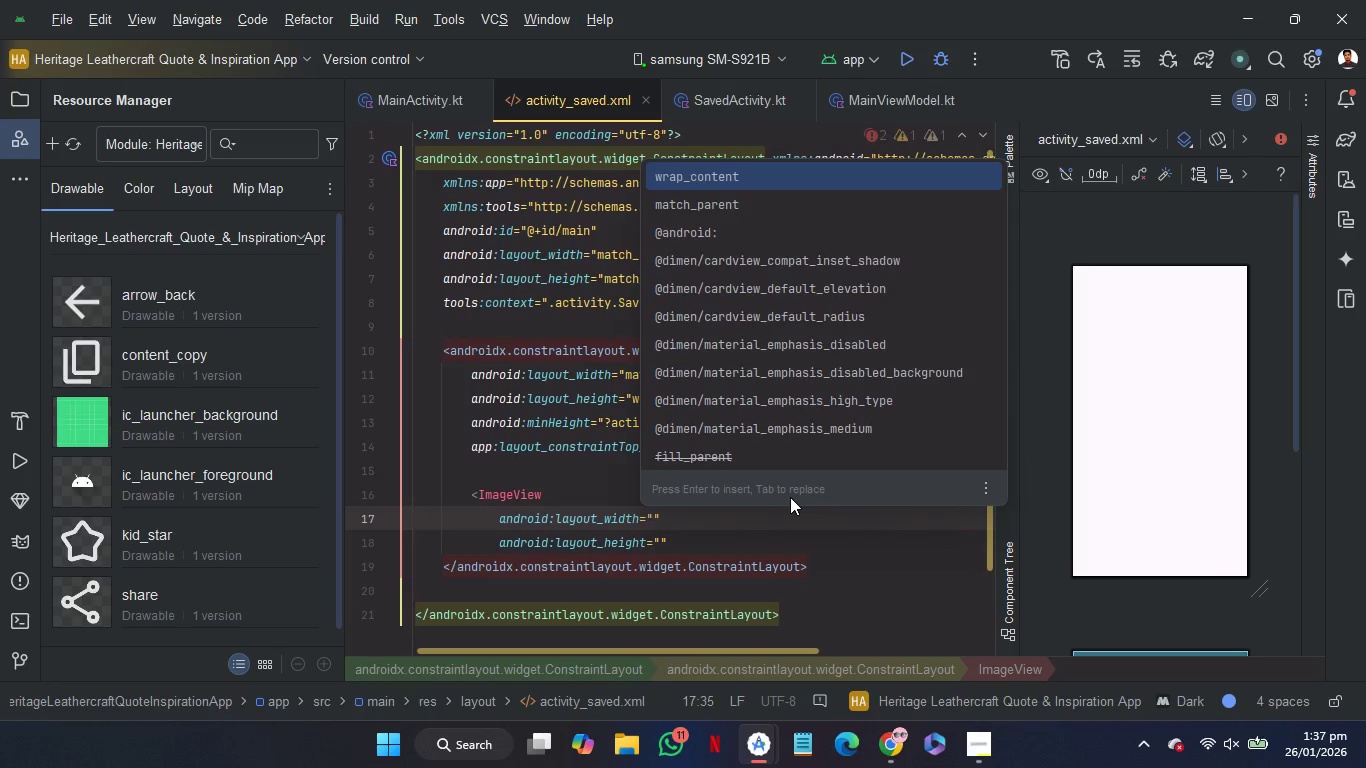 
key(Enter)
 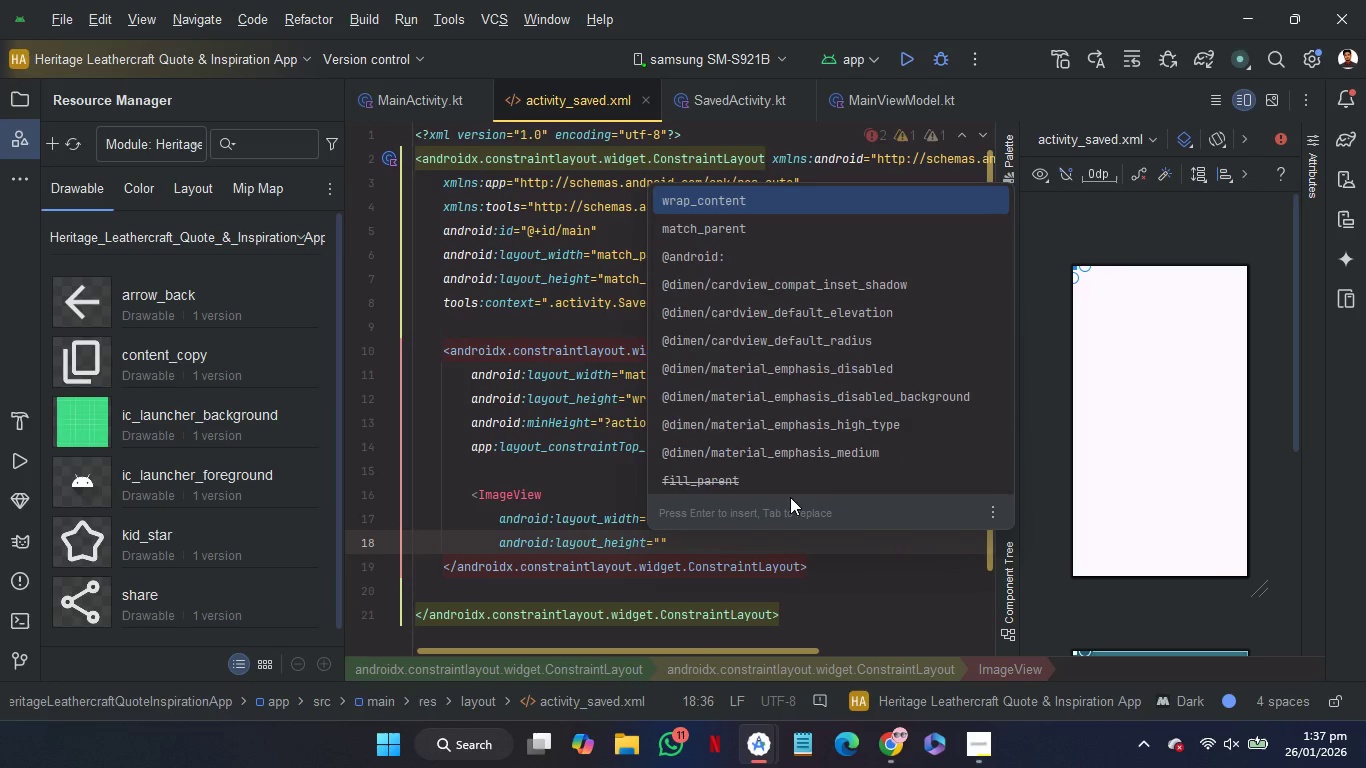 
key(Enter)
 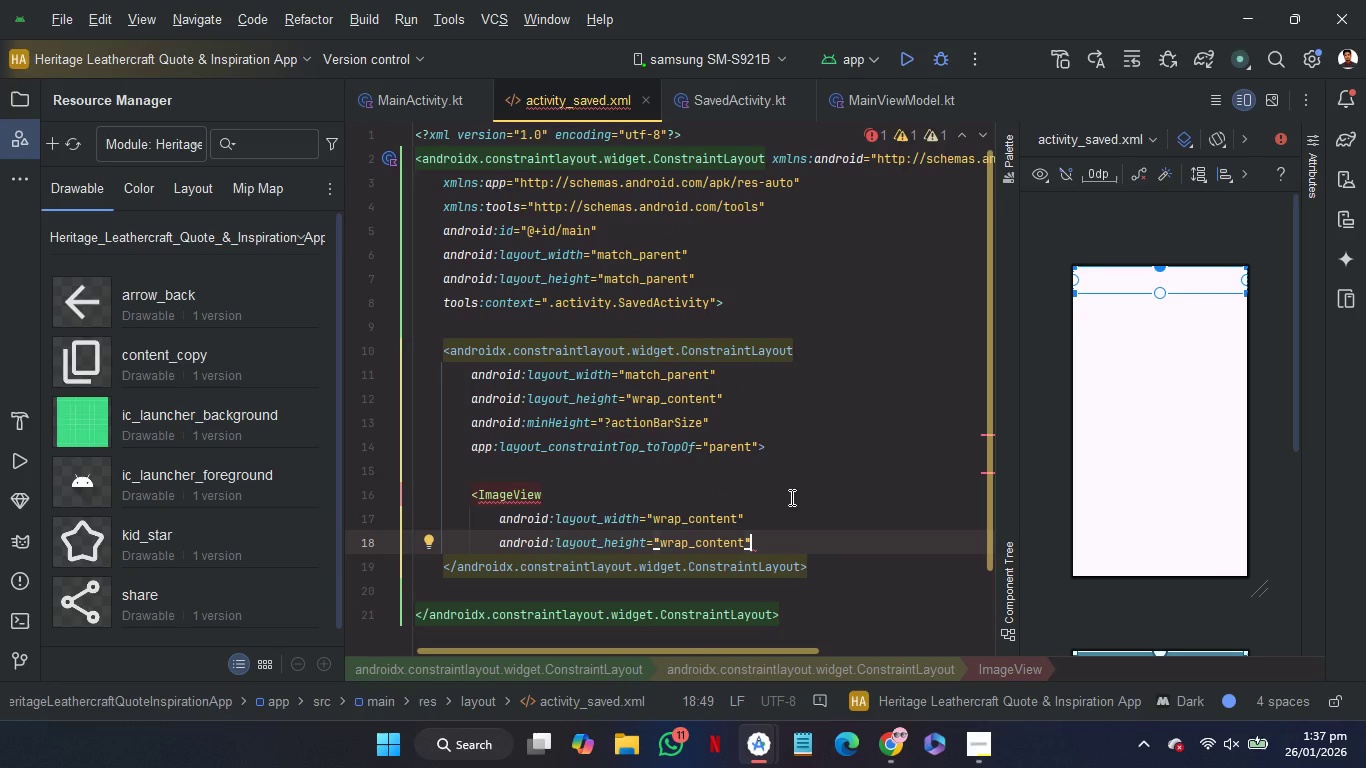 
key(Enter)
 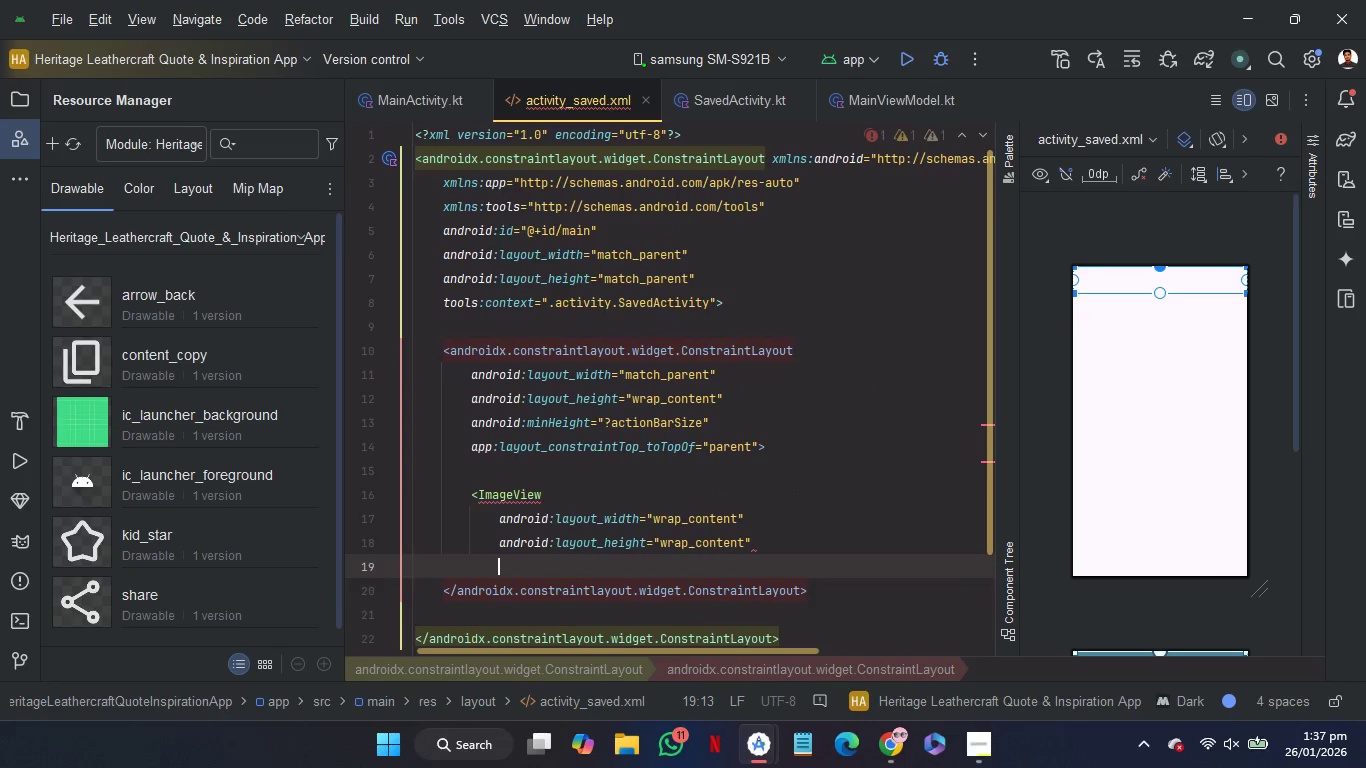 
type(tip)
key(Backspace)
key(Backspace)
type(o)
 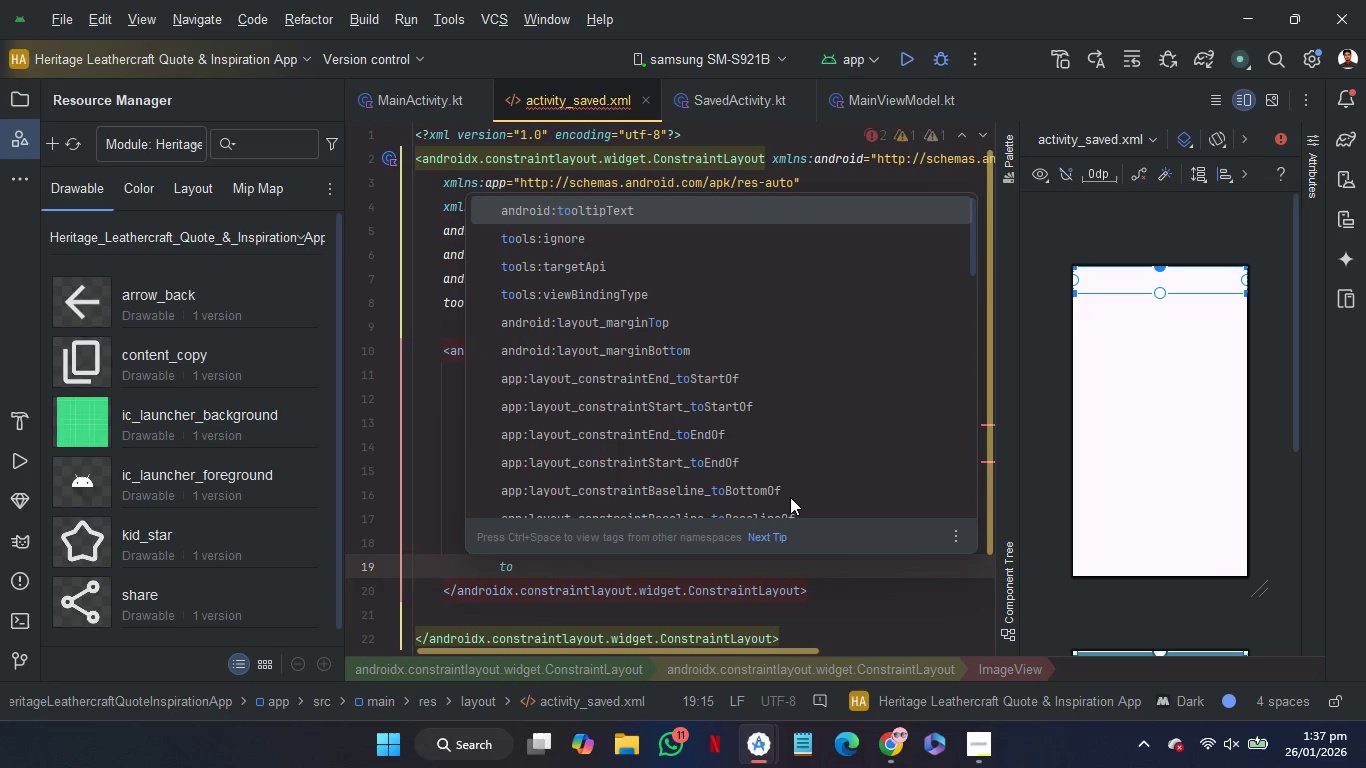 
key(ArrowDown)
 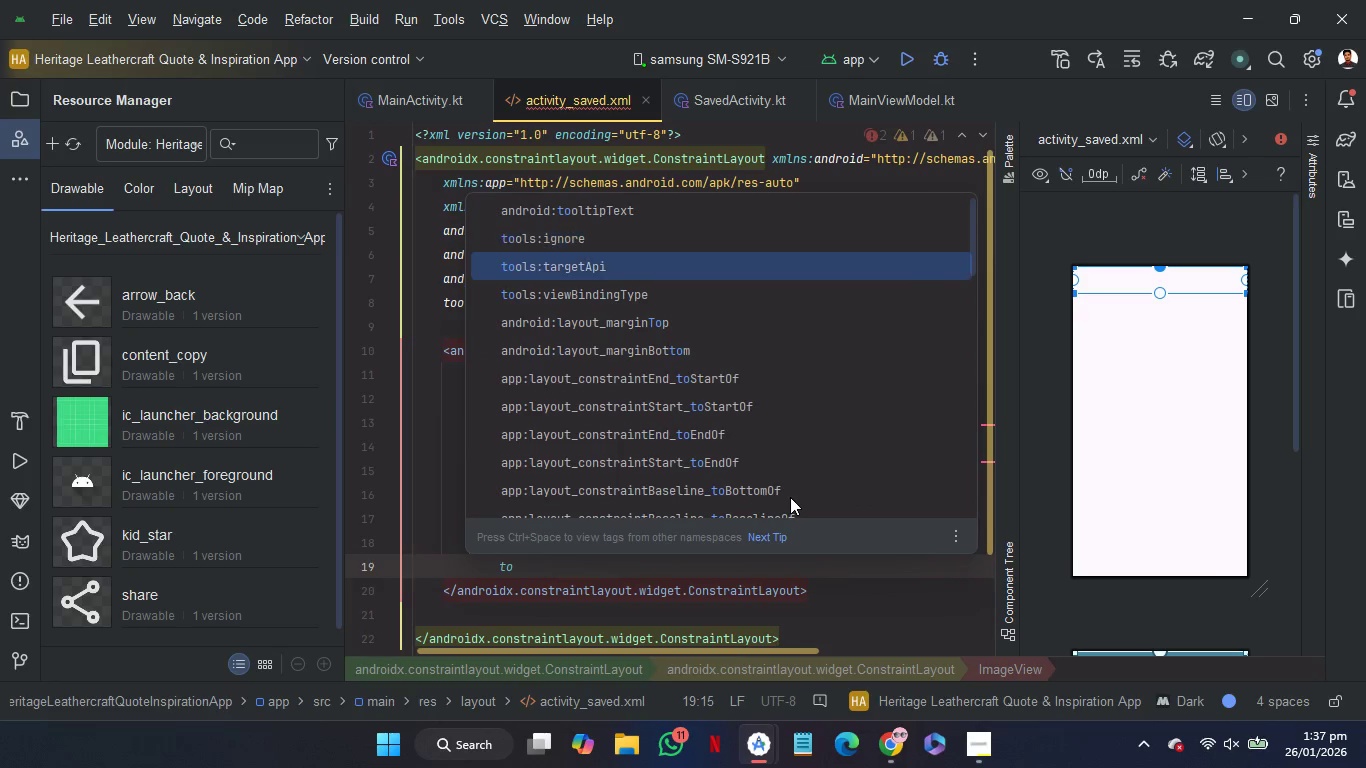 
key(ArrowDown)
 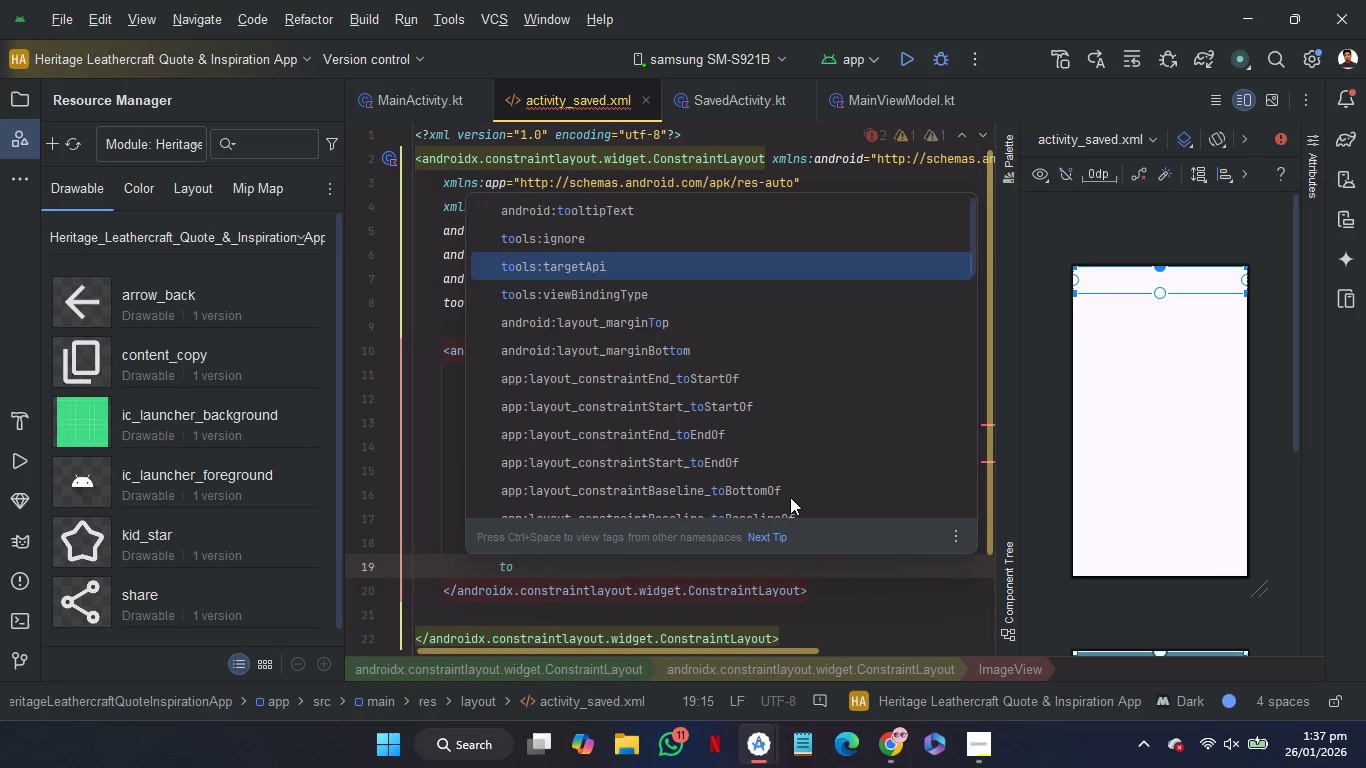 
key(ArrowDown)
 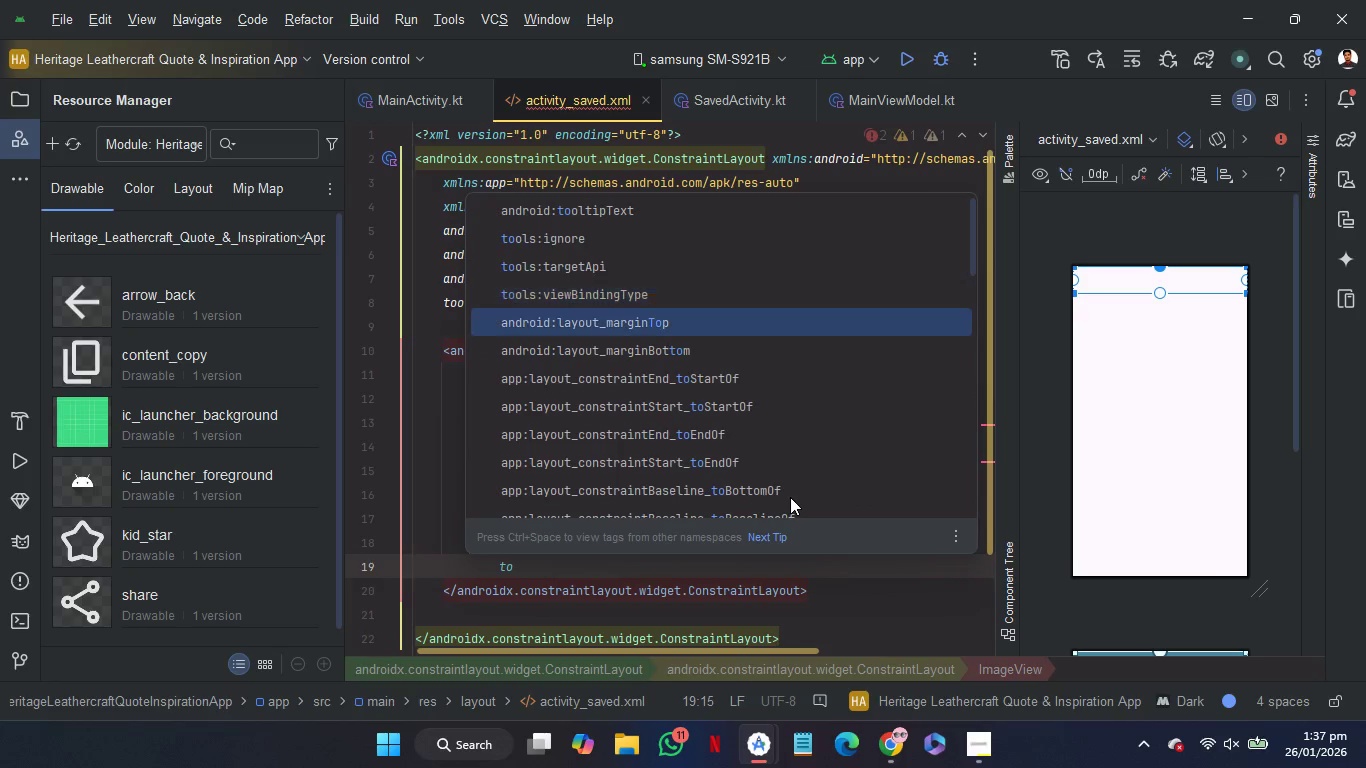 
key(ArrowDown)
 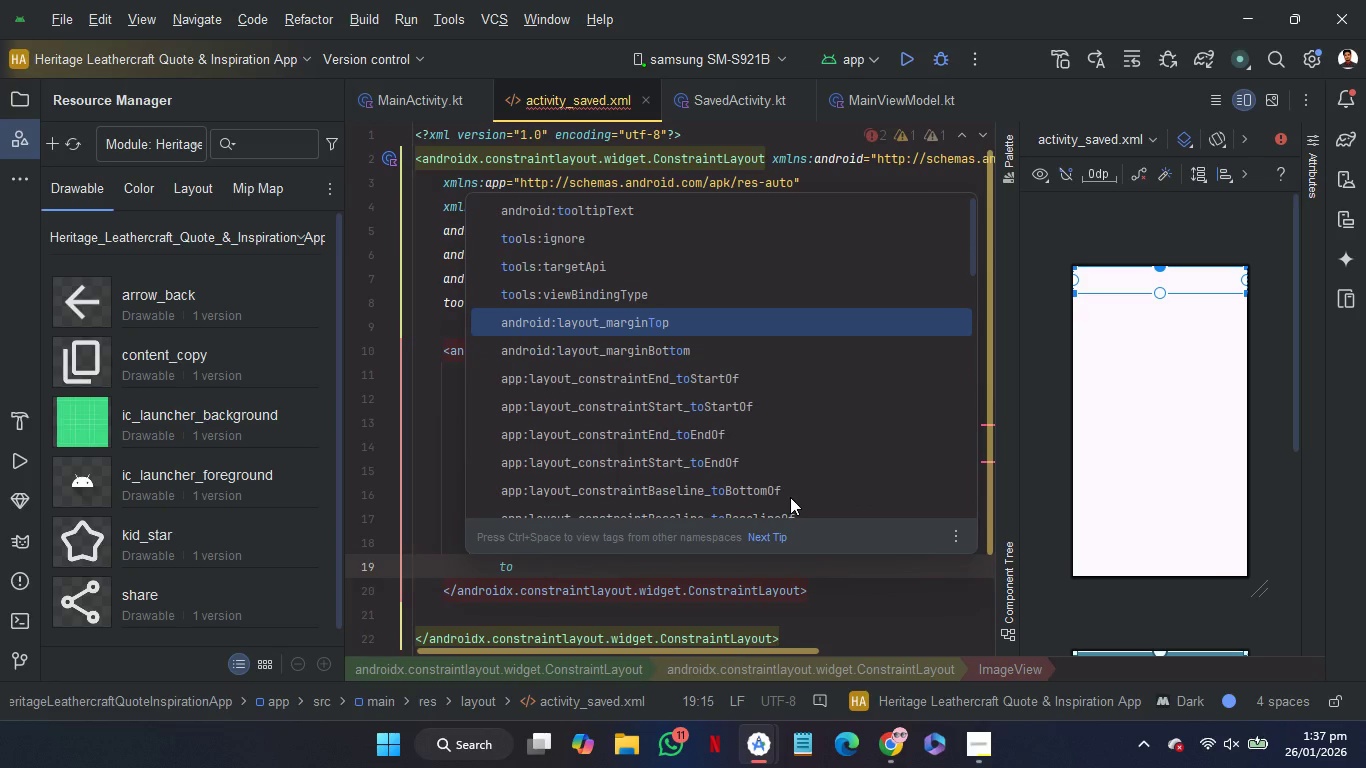 
key(P)
 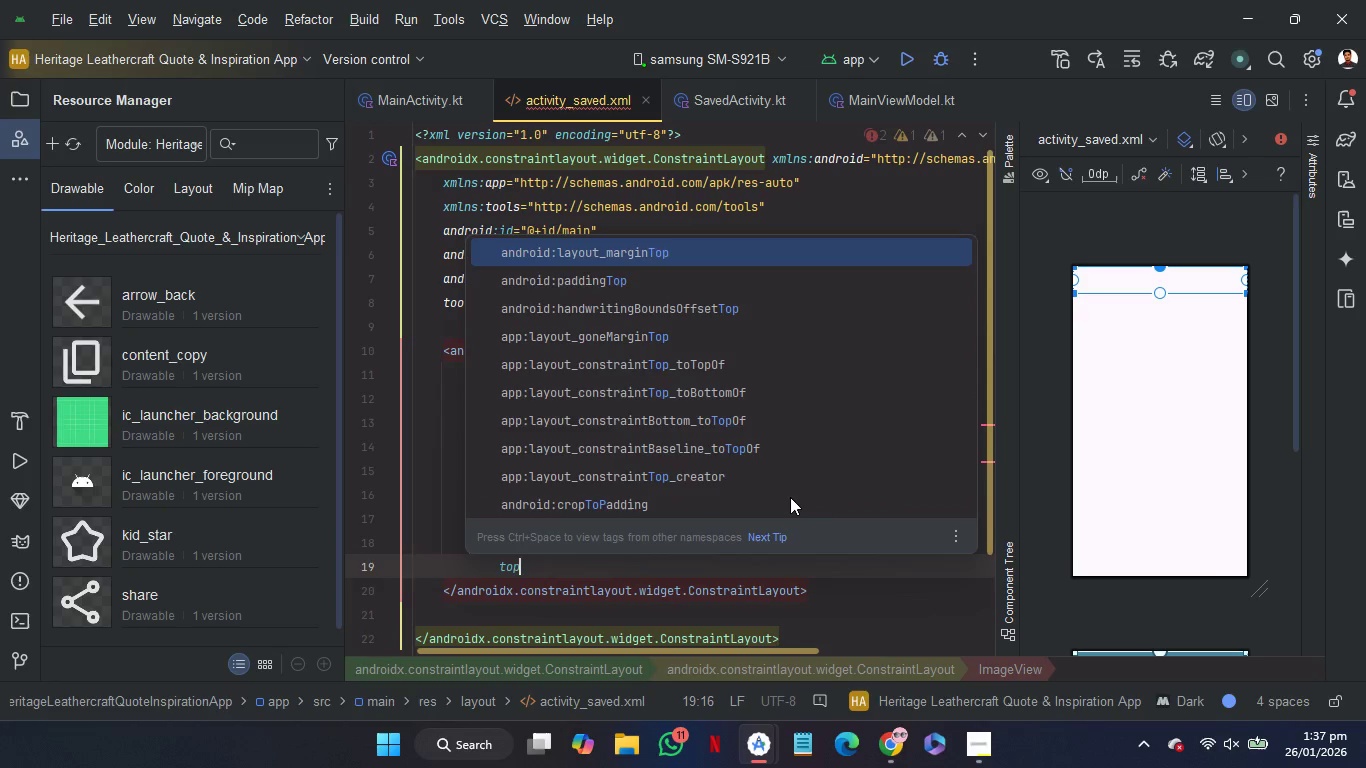 
key(ArrowDown)
 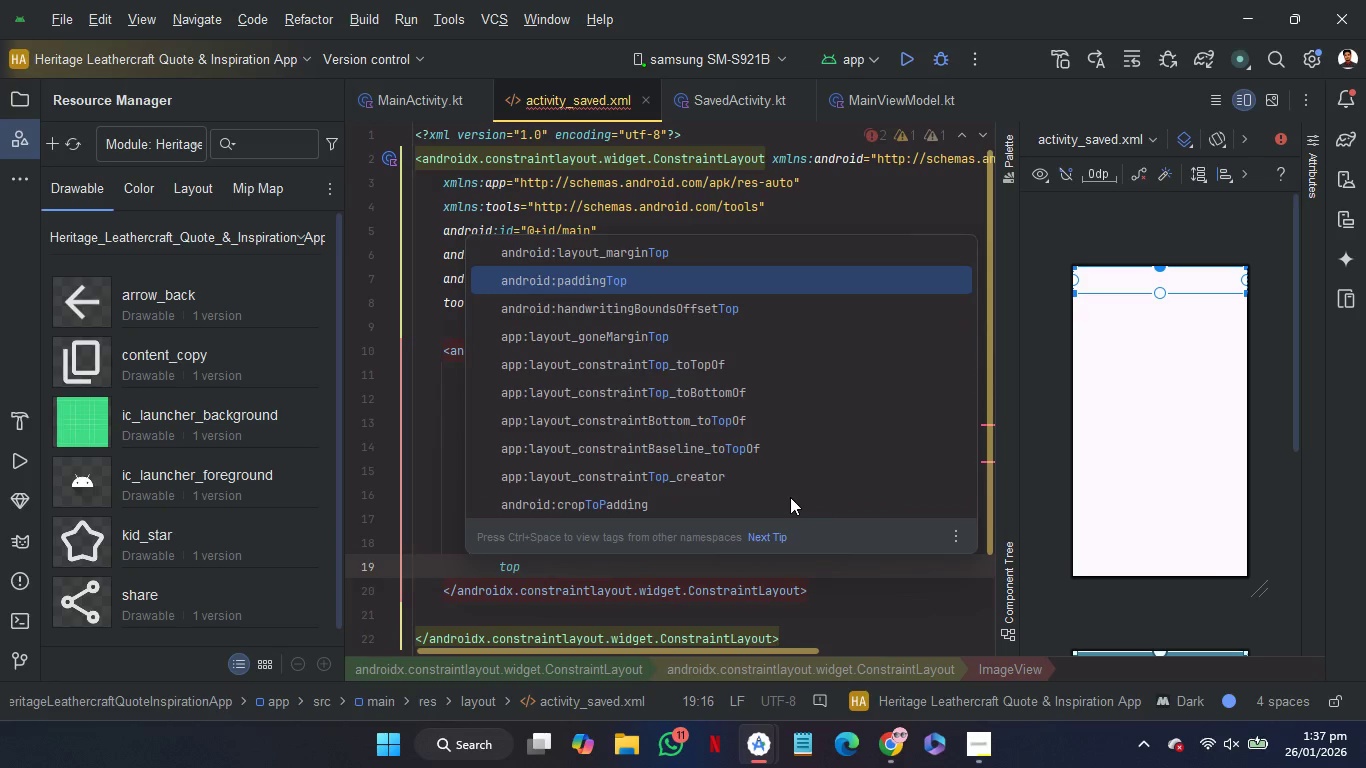 
key(ArrowDown)
 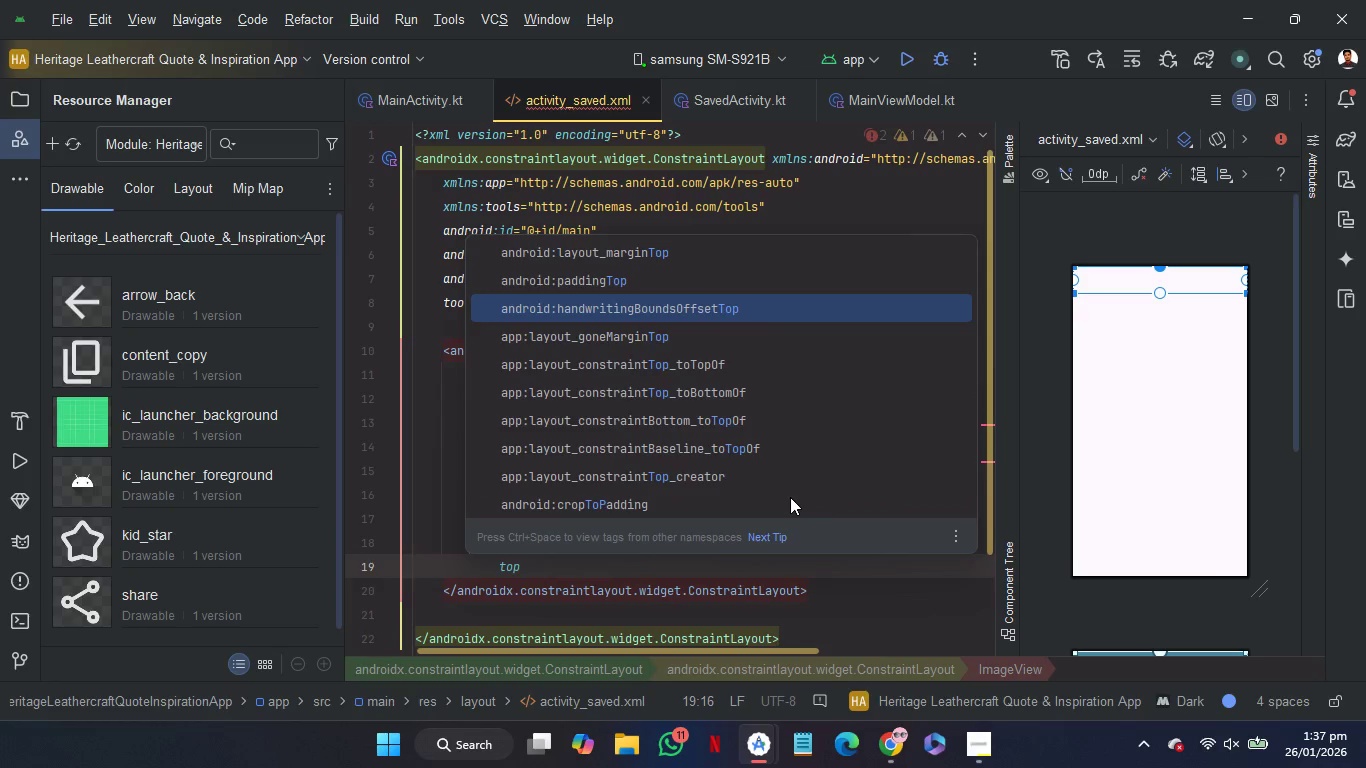 
key(ArrowDown)
 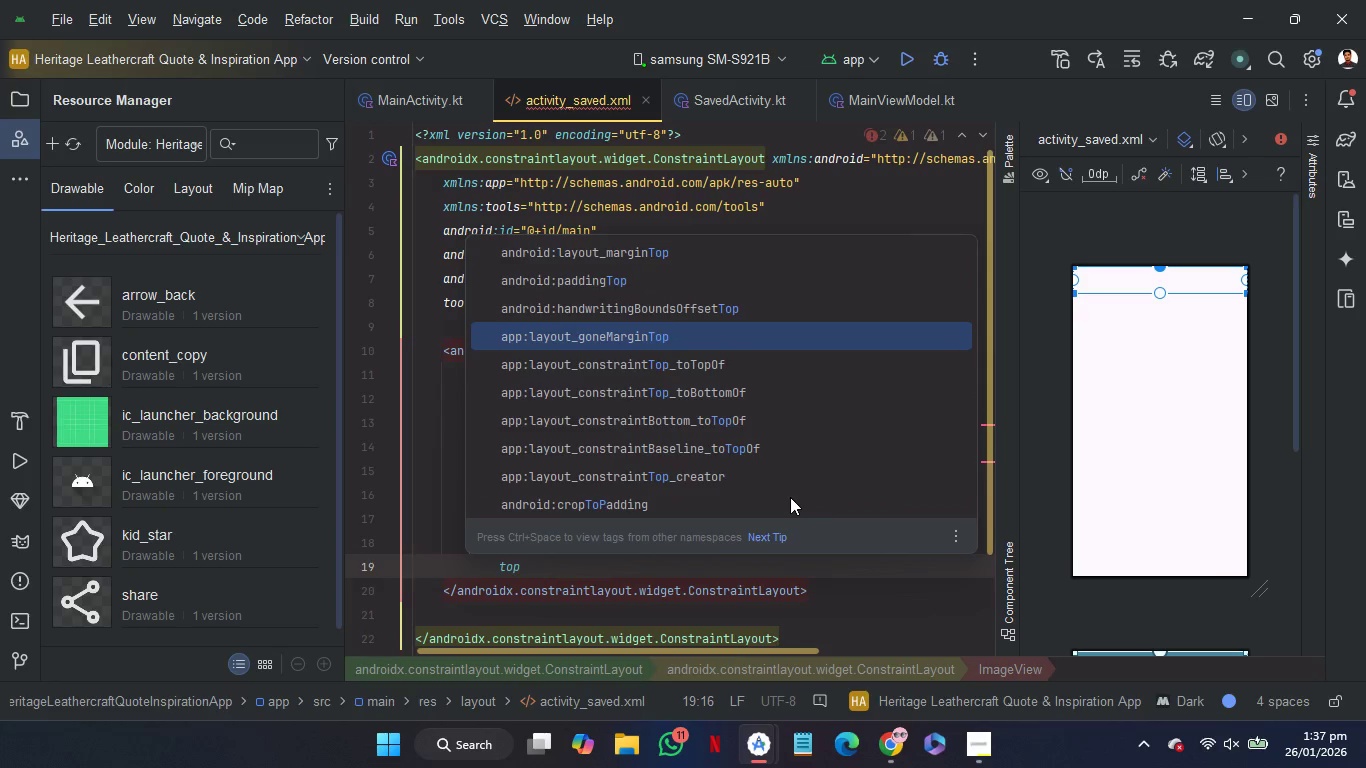 
key(ArrowDown)
 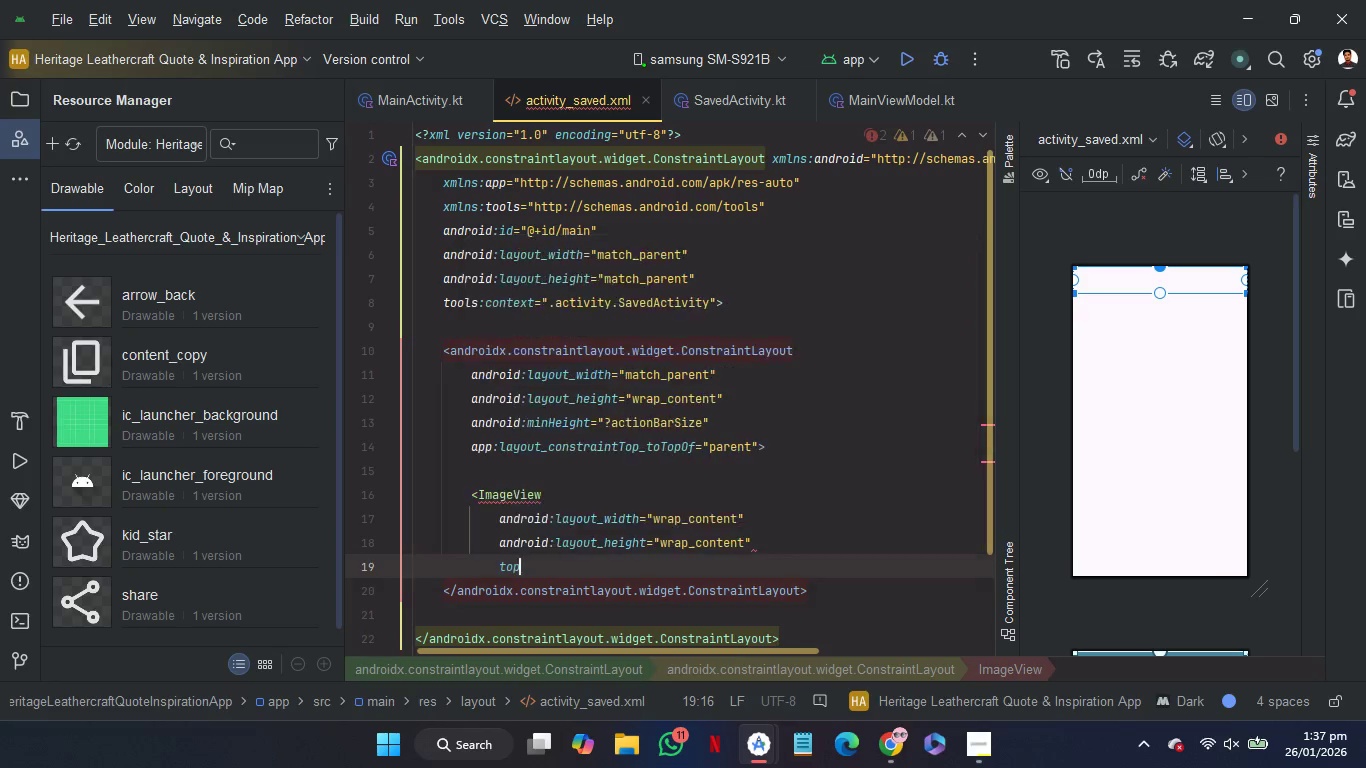 
key(Enter)
 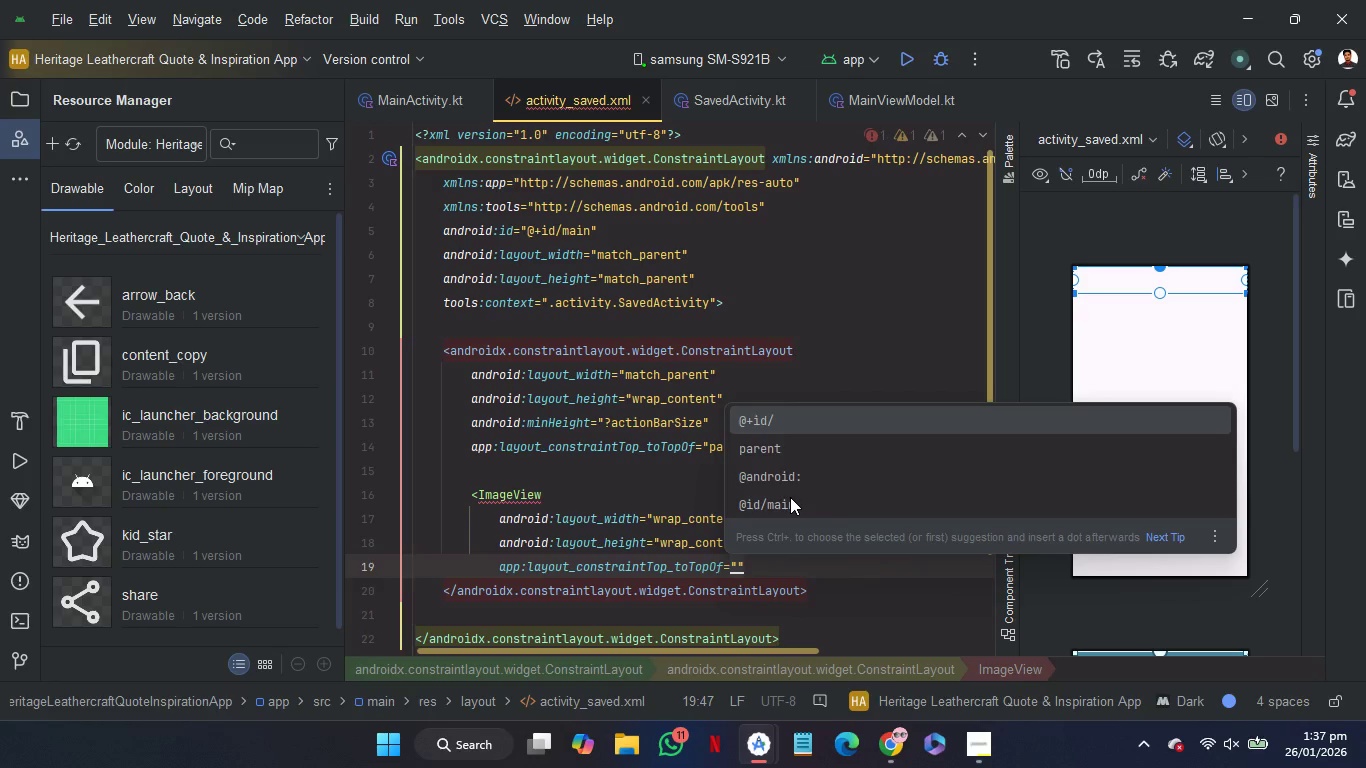 
key(ArrowDown)
 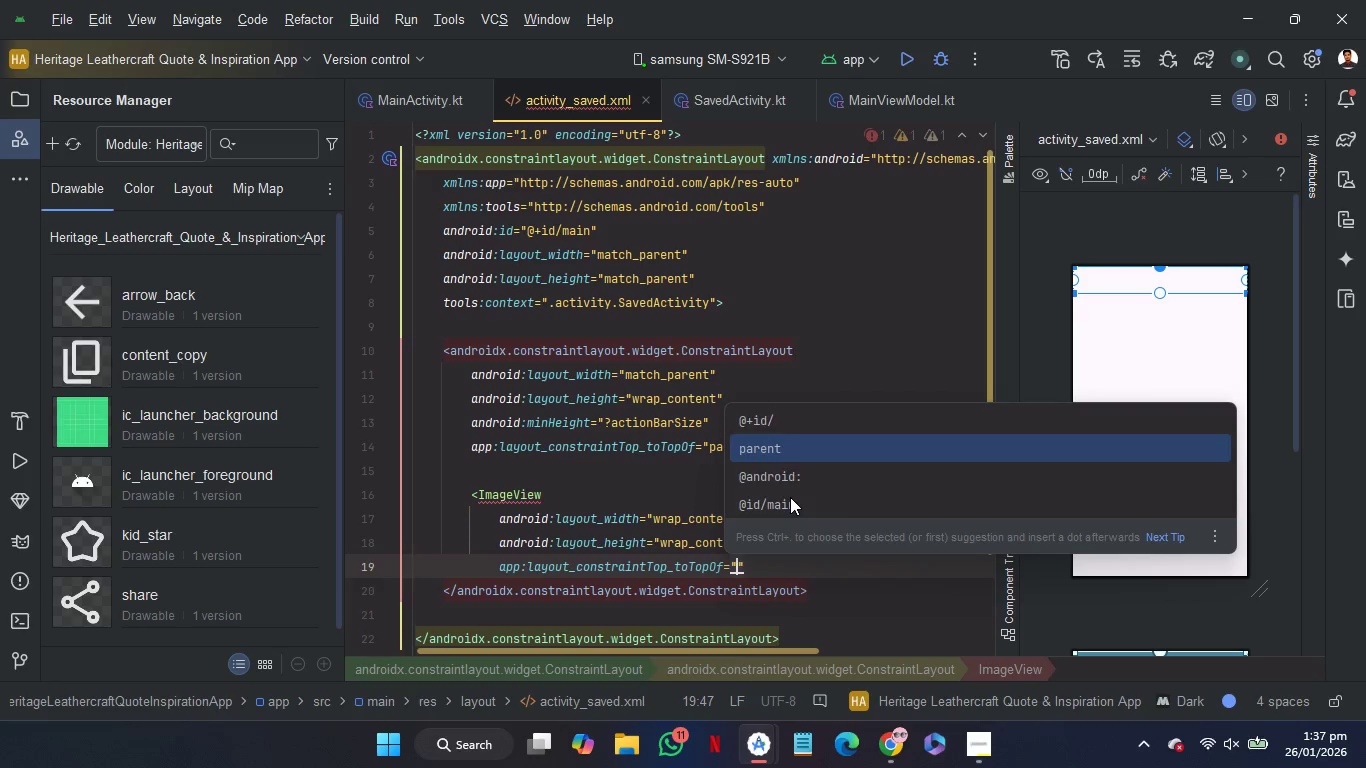 
key(Enter)
 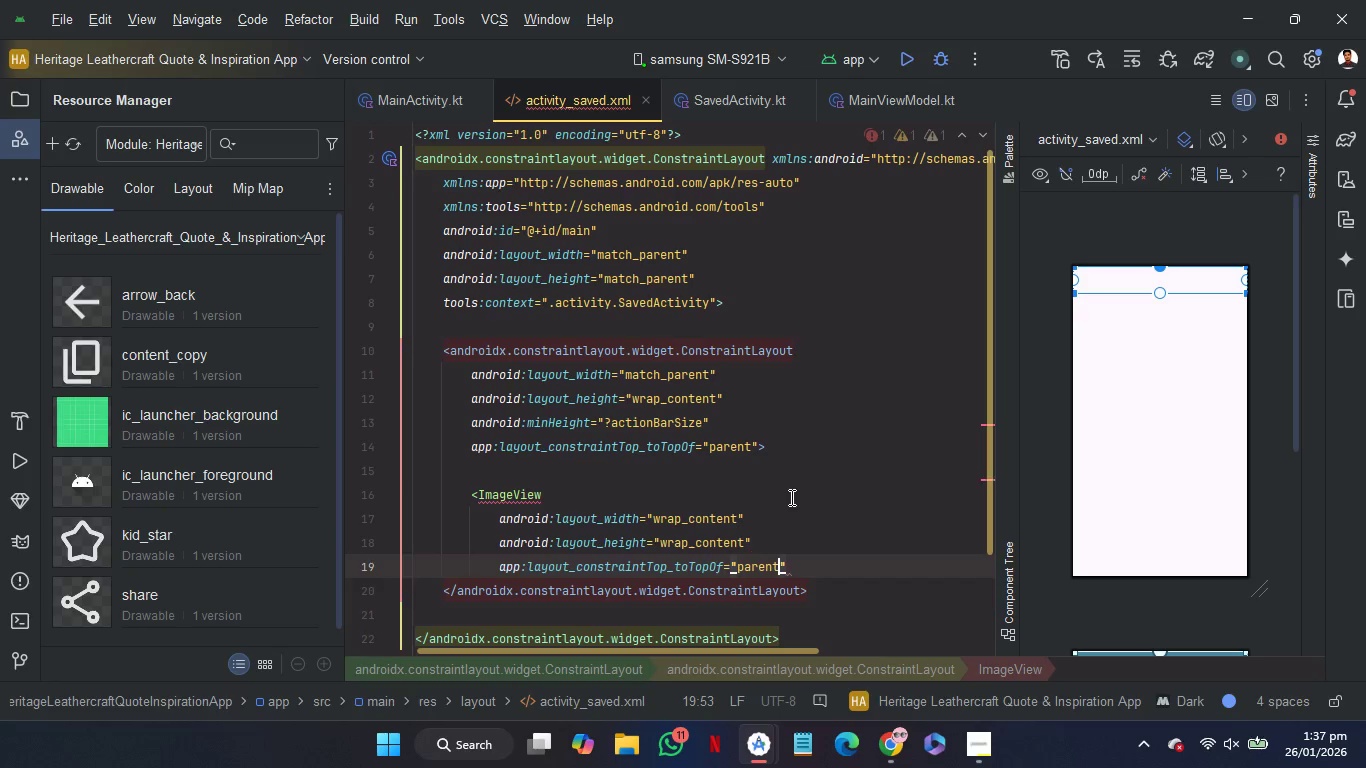 
key(ArrowRight)
 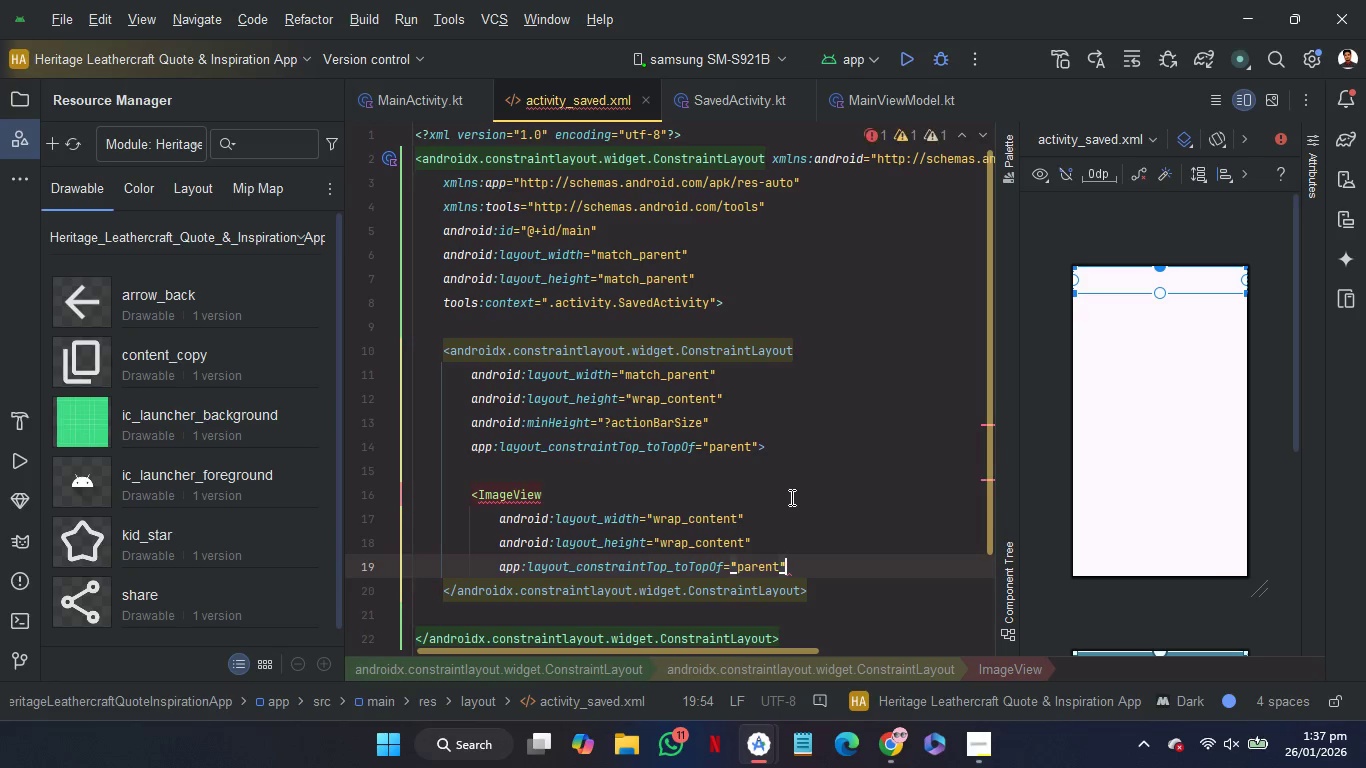 
key(Enter)
 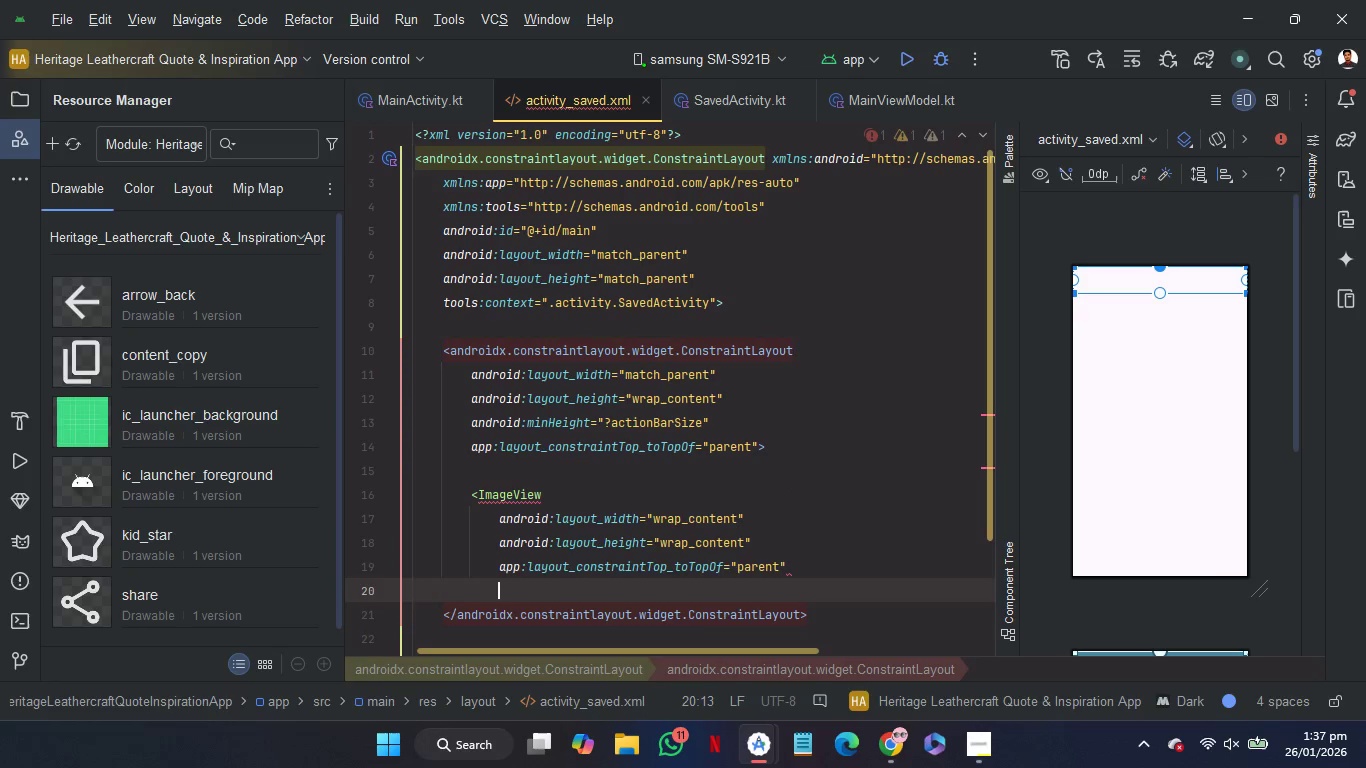 
type(bo)
 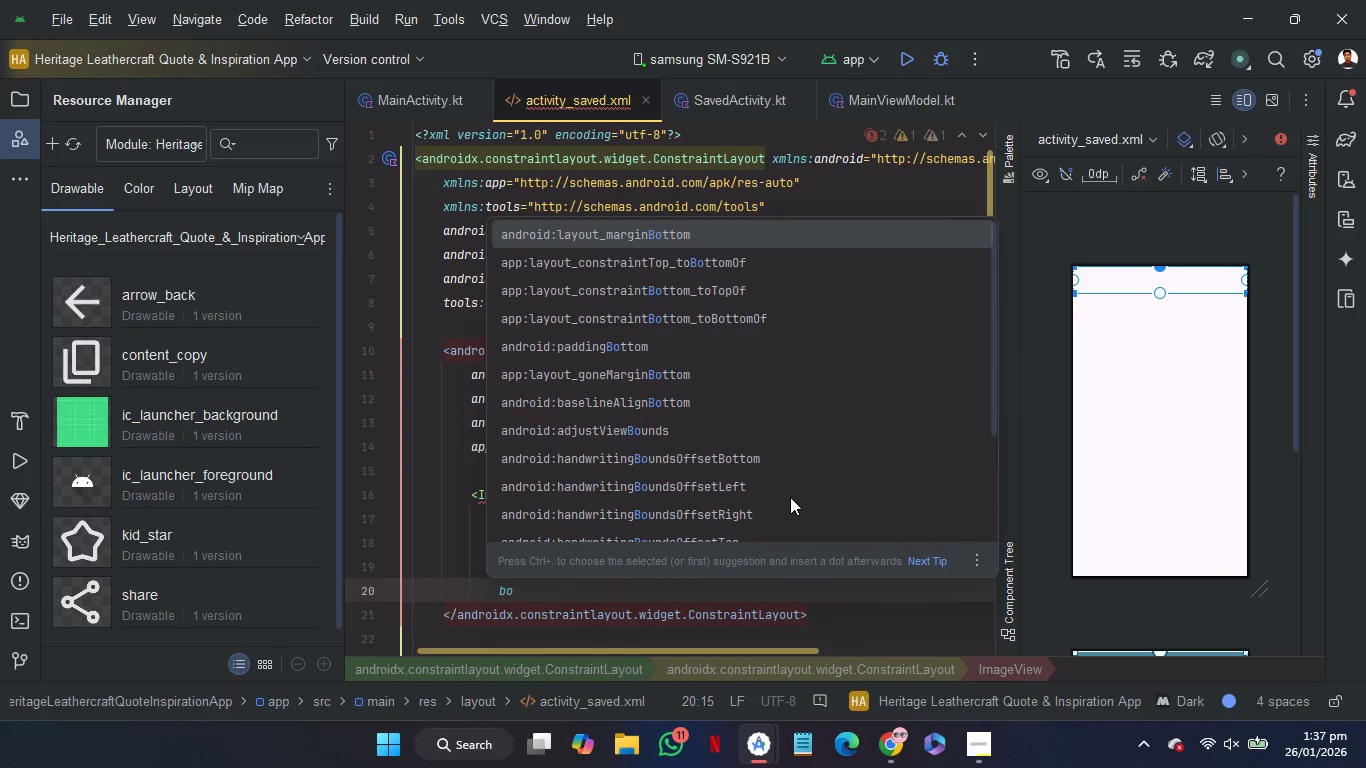 
key(ArrowDown)
 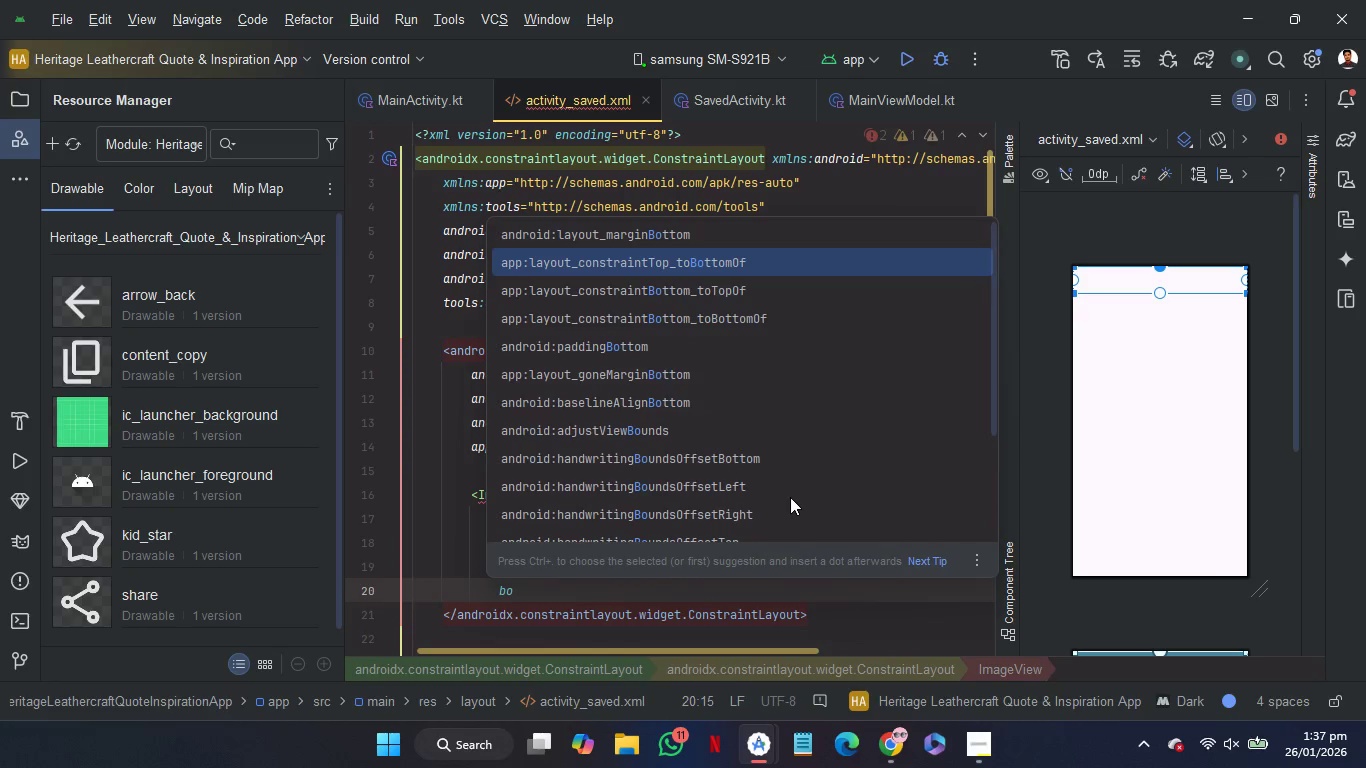 
key(ArrowDown)
 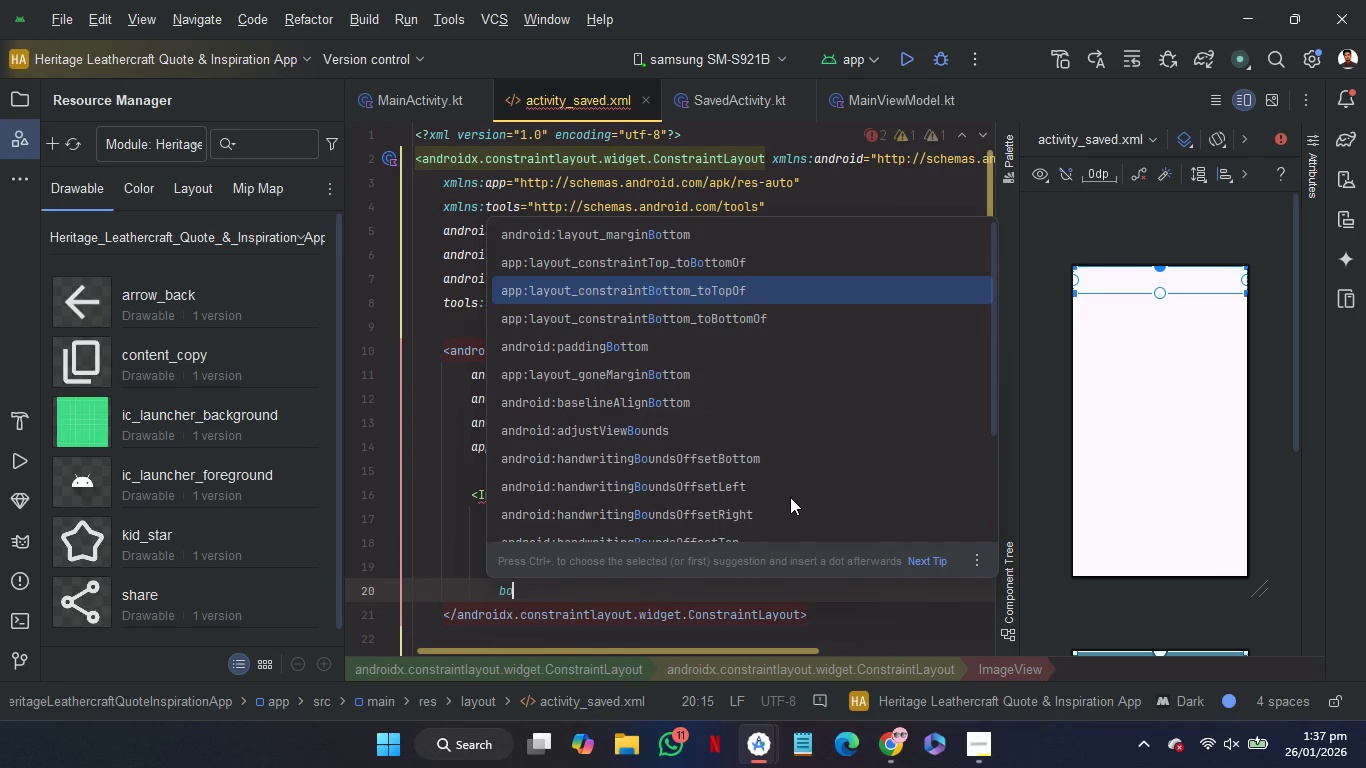 
key(ArrowDown)
 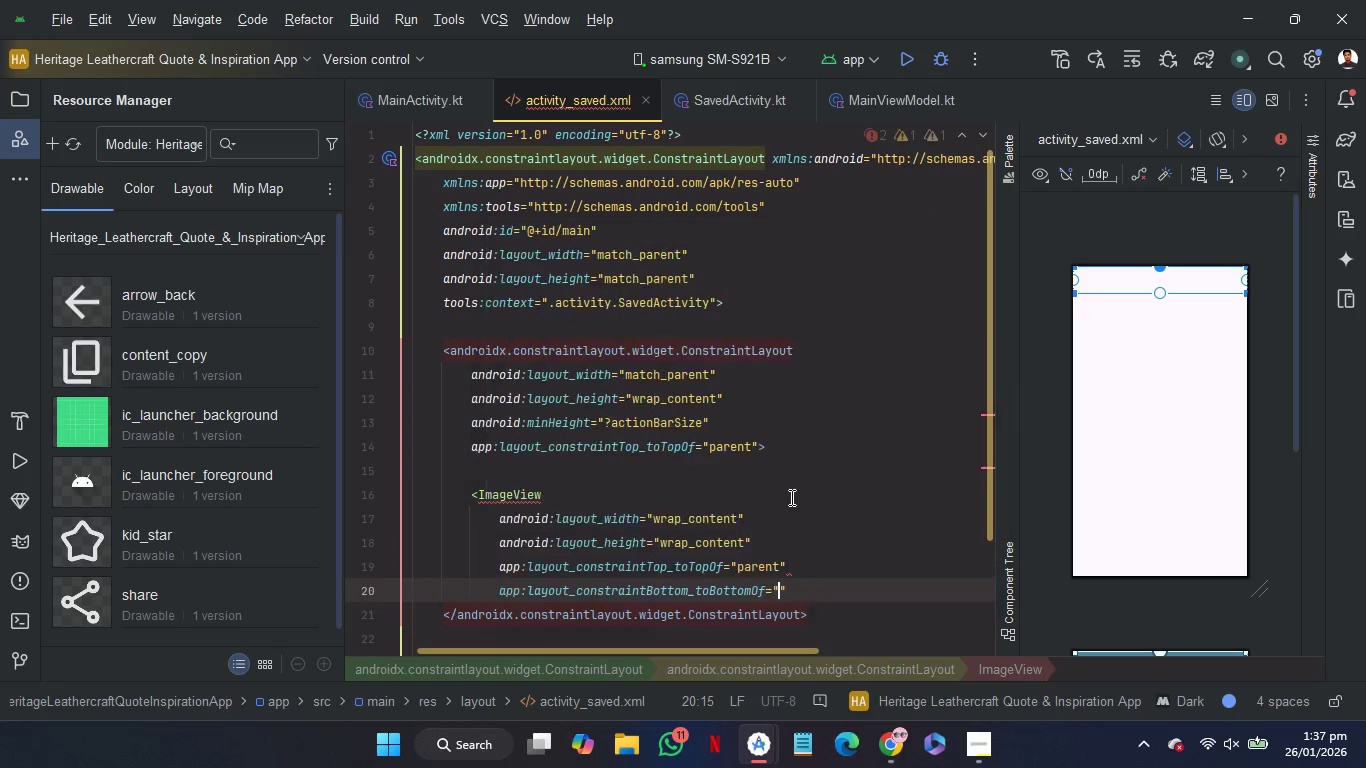 
key(Enter)
 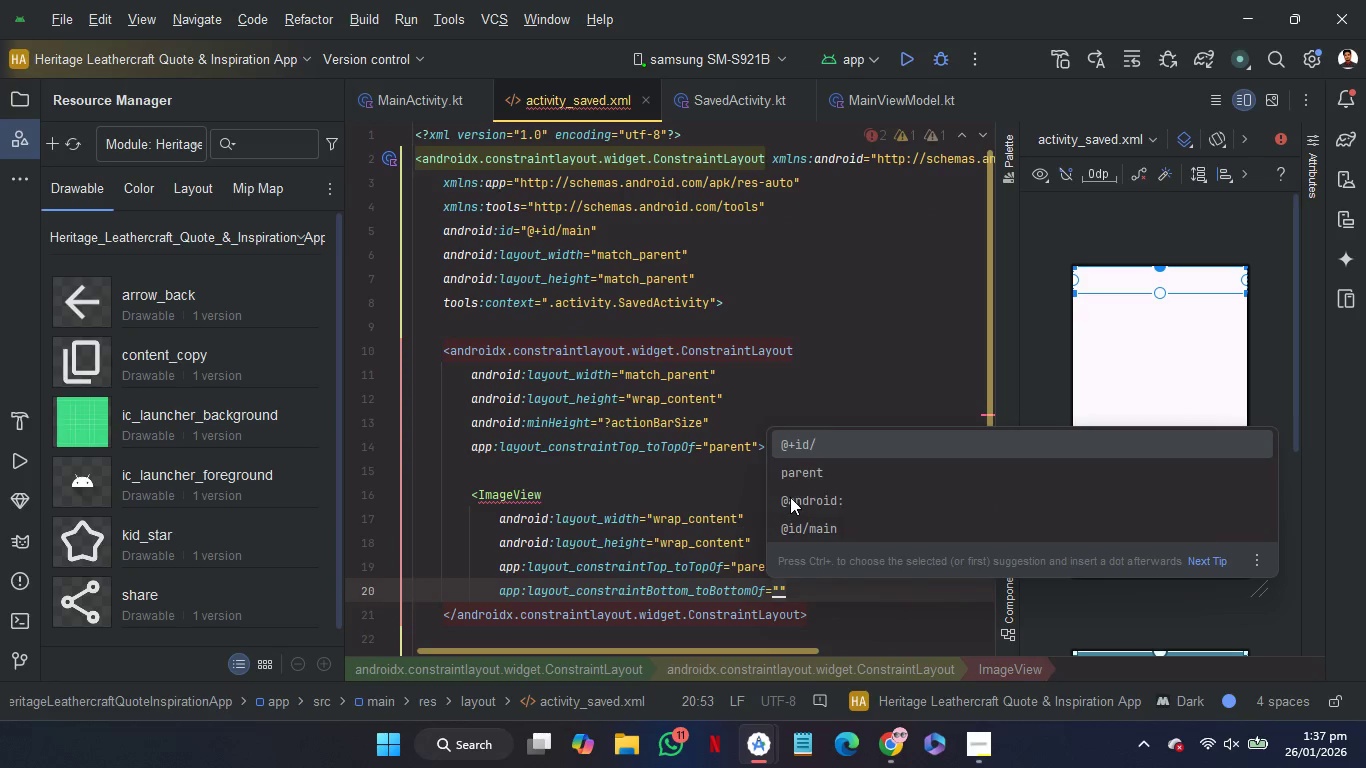 
key(ArrowDown)
 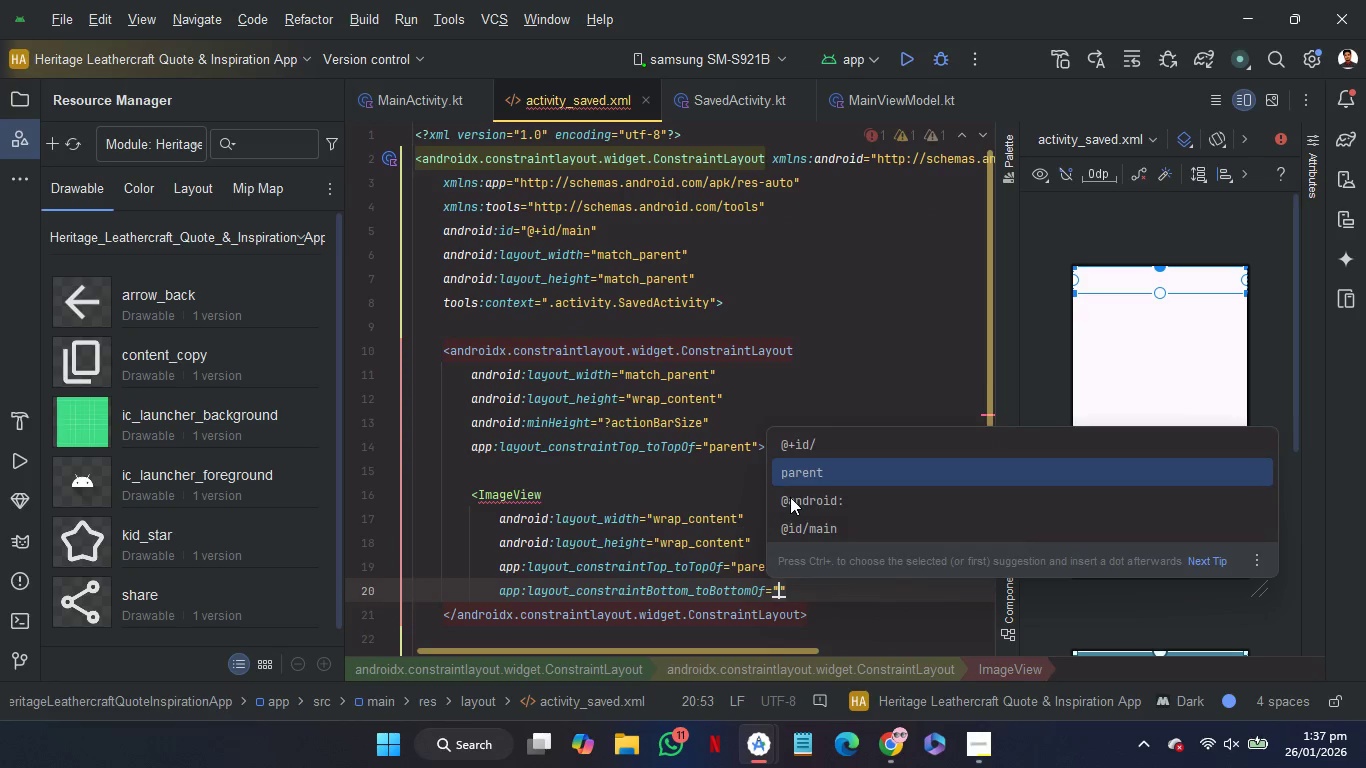 
key(Enter)
 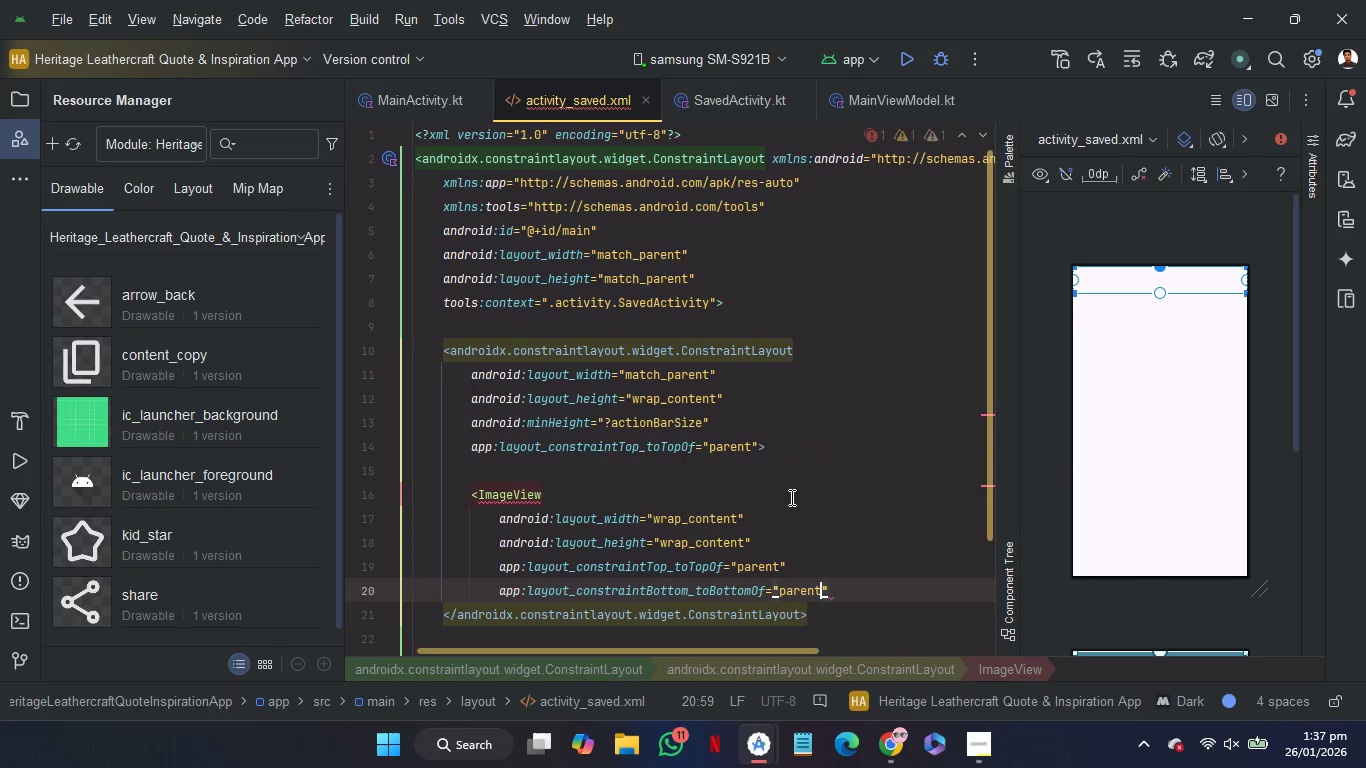 
key(ArrowRight)
 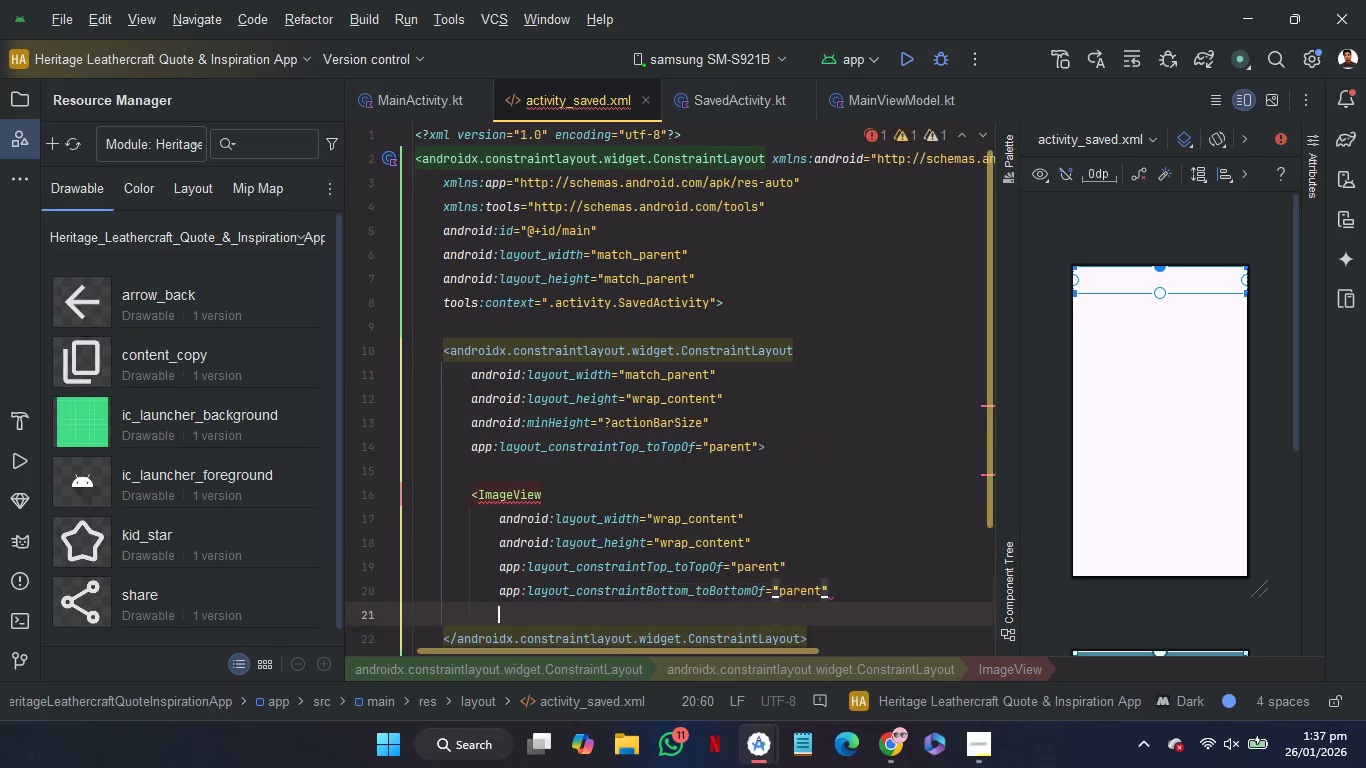 
key(Enter)
 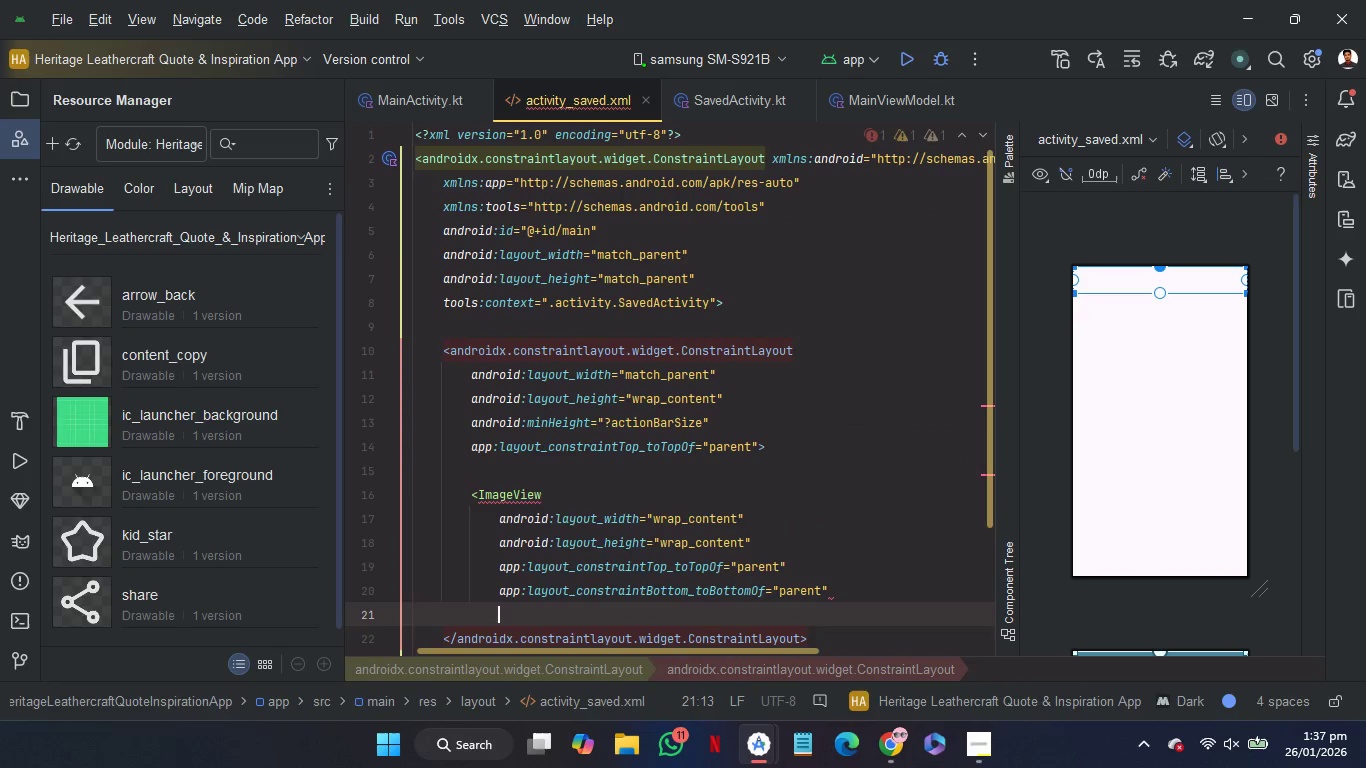 
type(sta)
 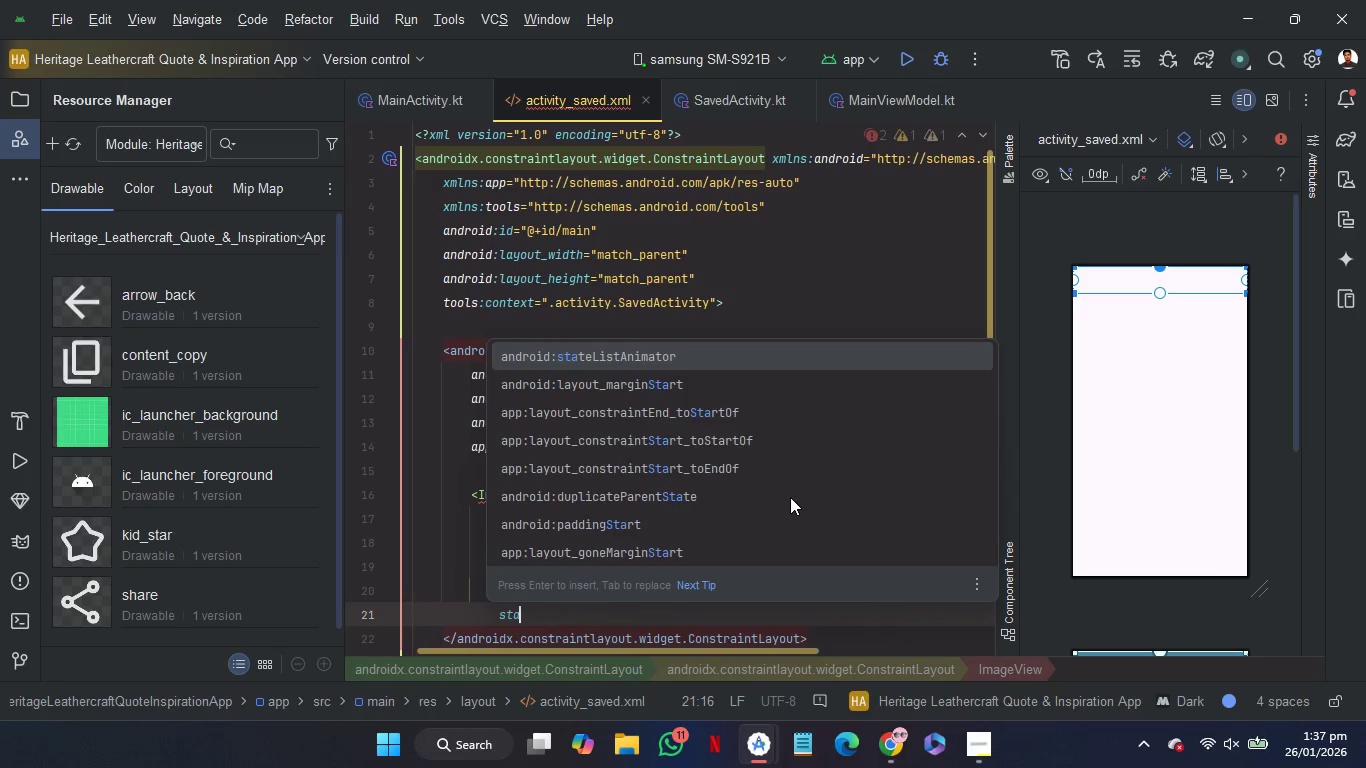 
key(ArrowDown)
 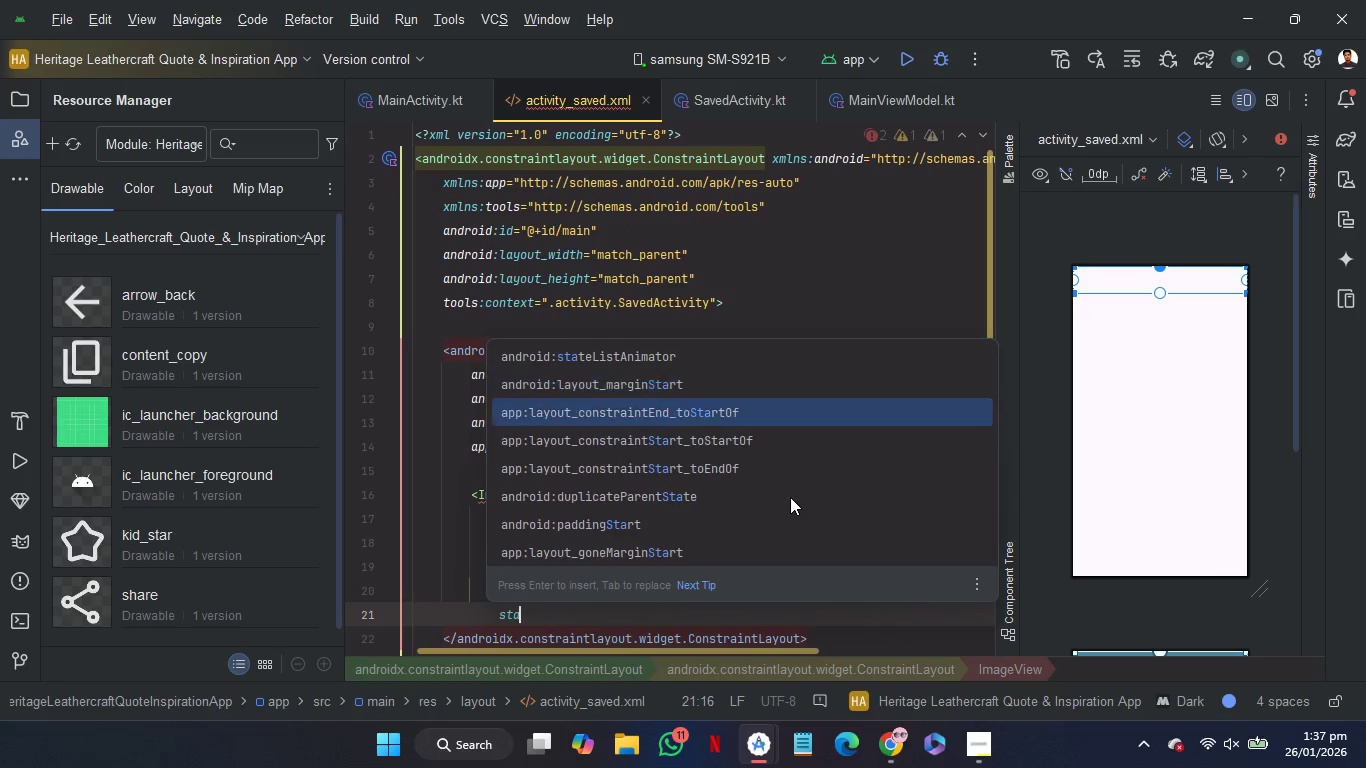 
key(ArrowDown)
 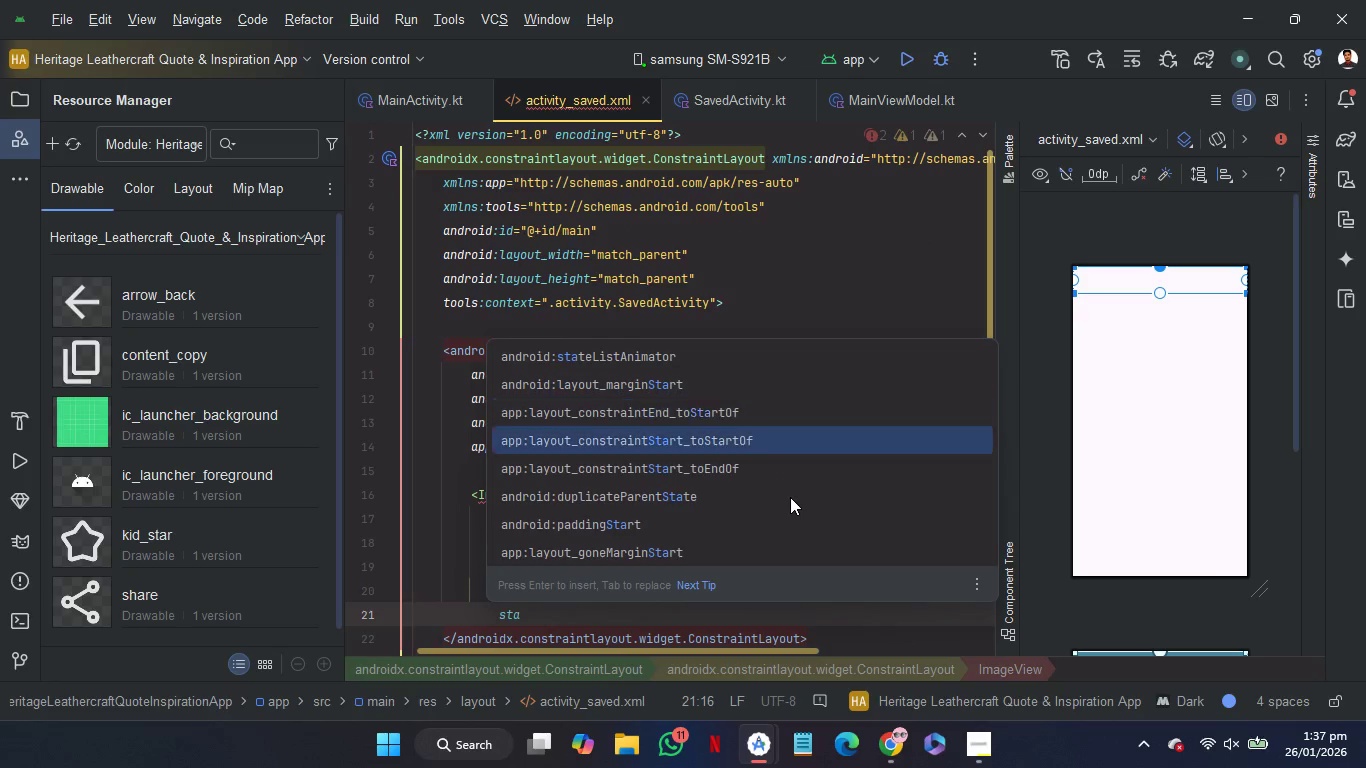 
key(ArrowDown)
 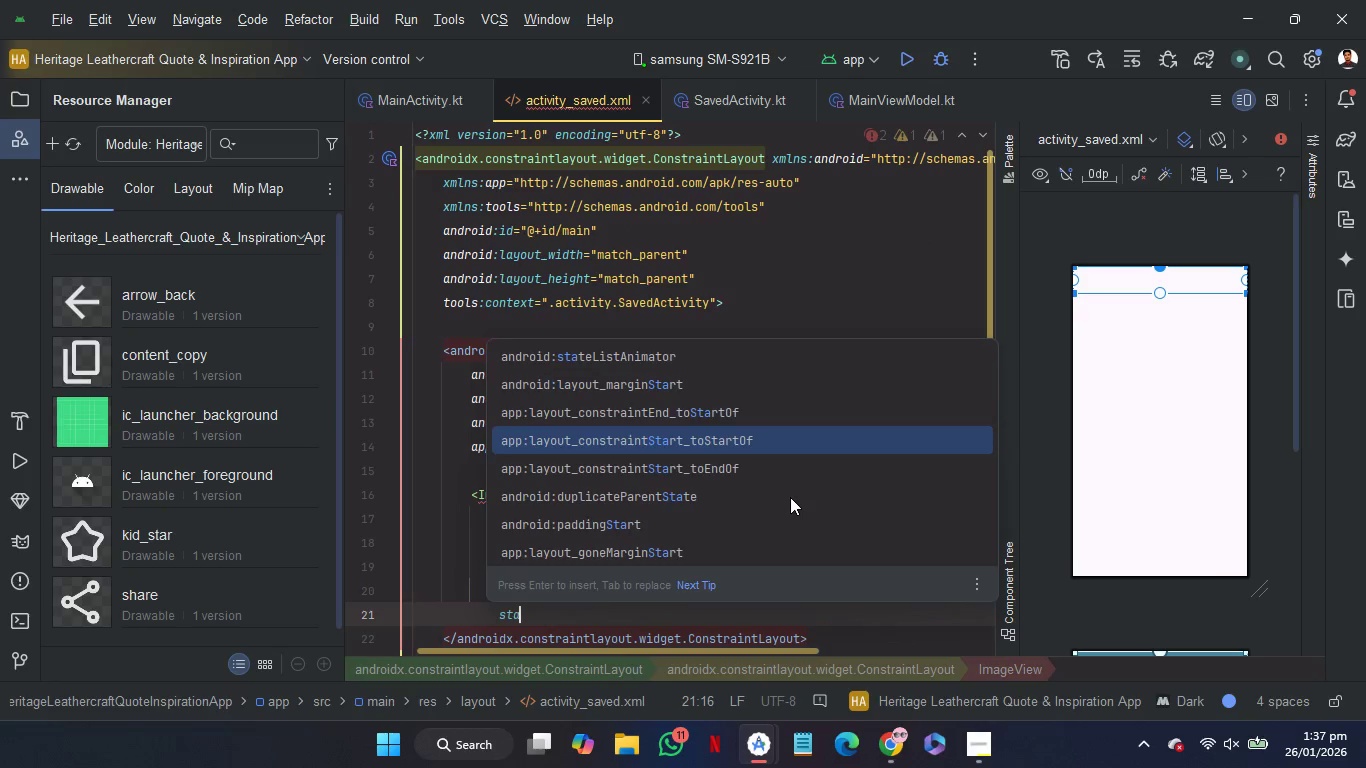 
key(Enter)
 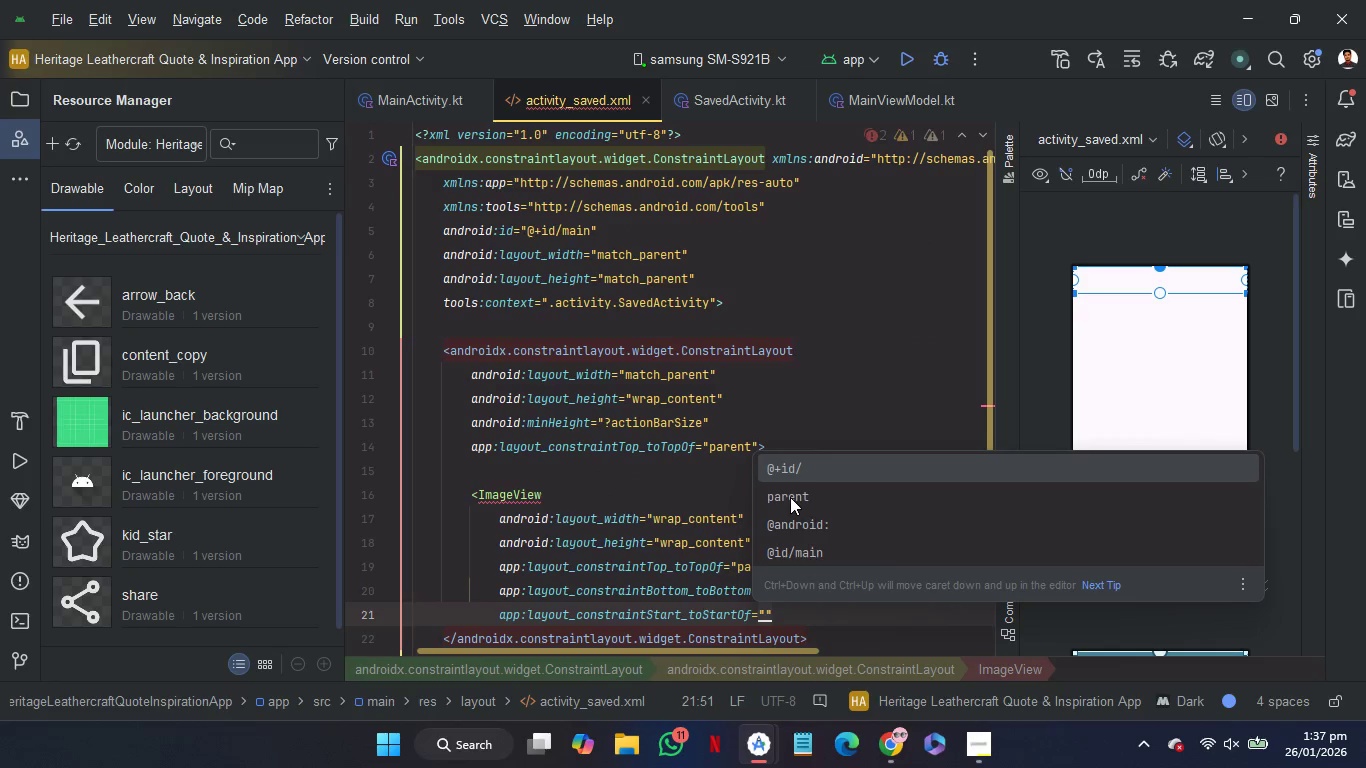 
key(ArrowDown)
 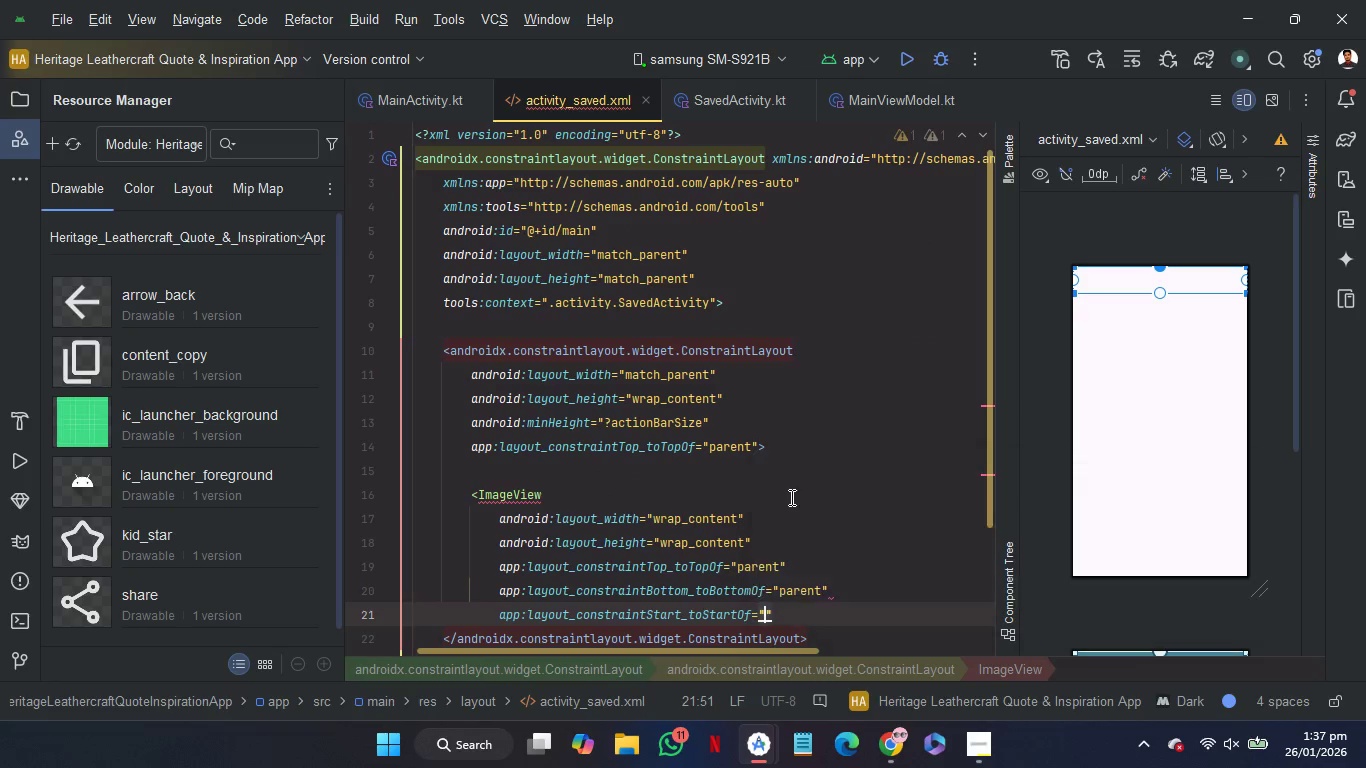 
key(Enter)
 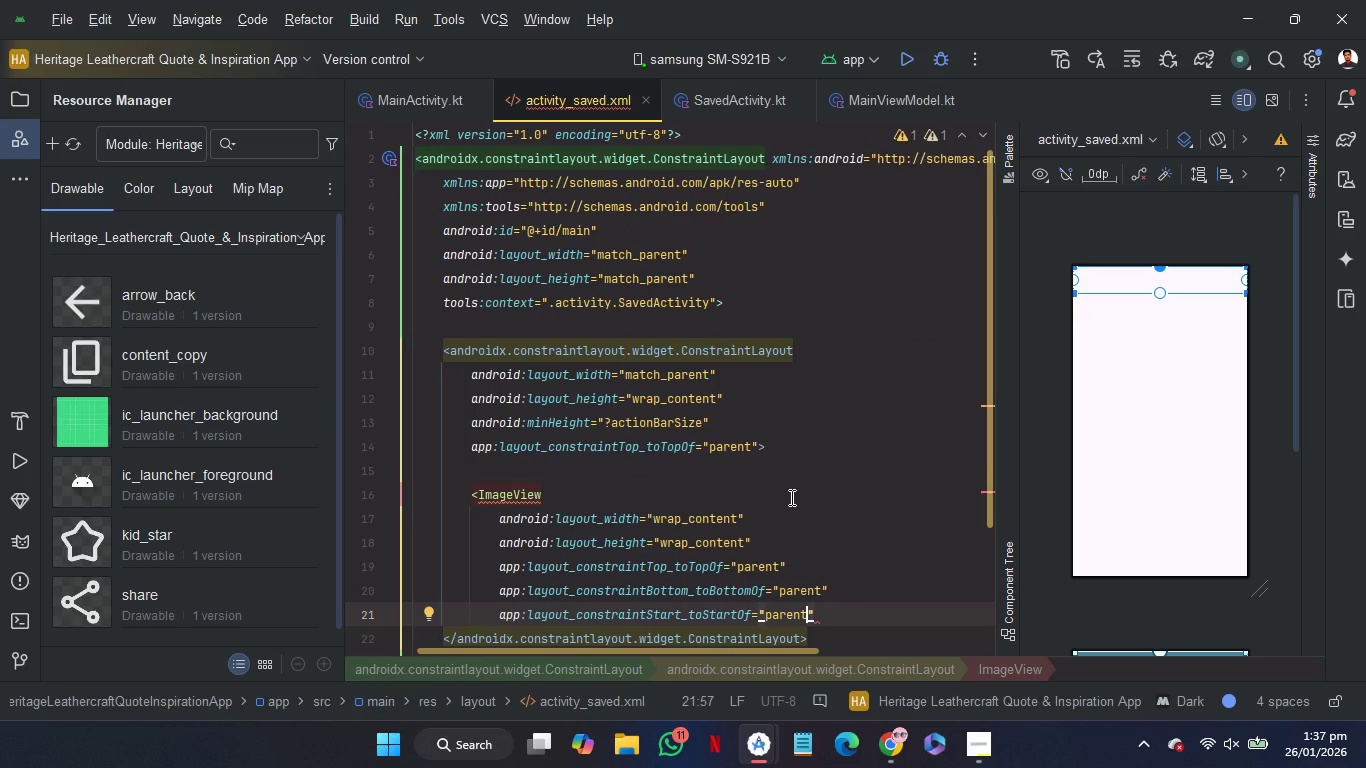 
key(ArrowUp)
 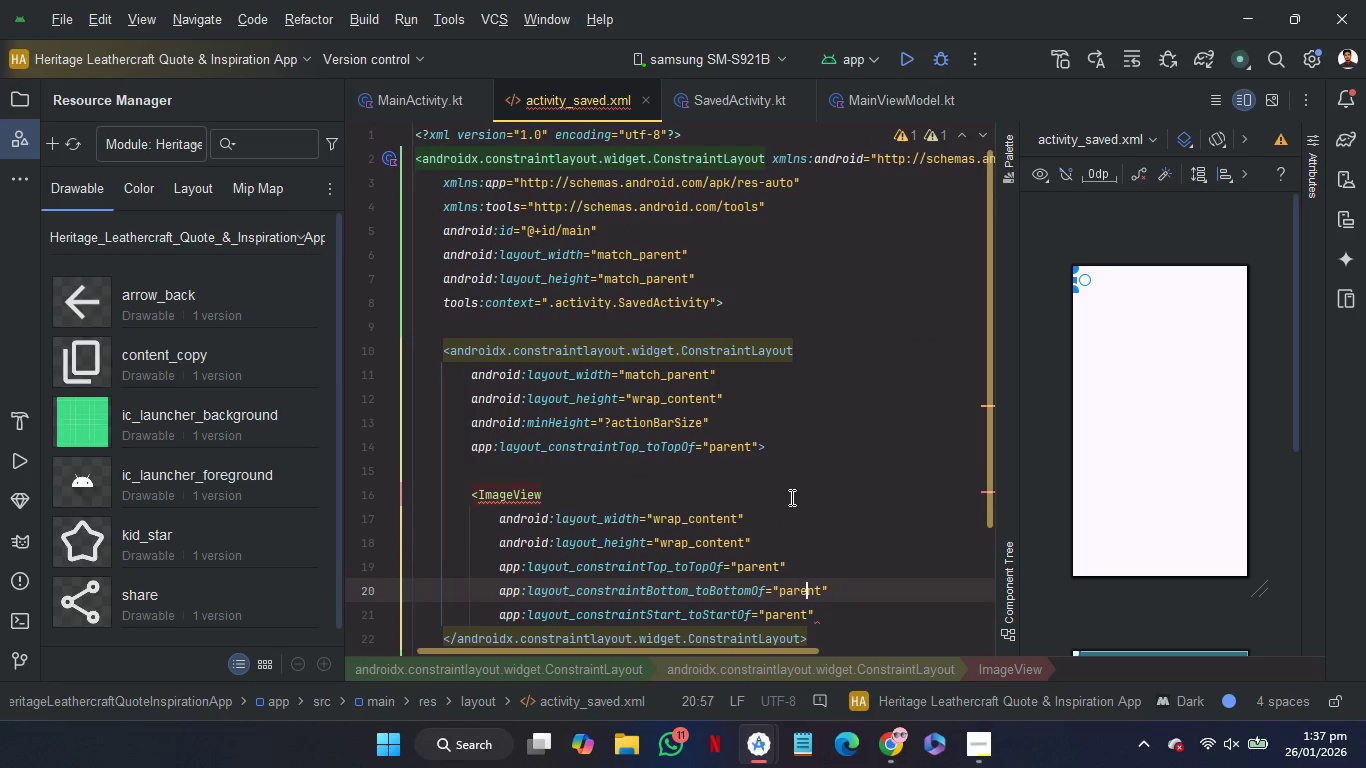 
key(ArrowUp)
 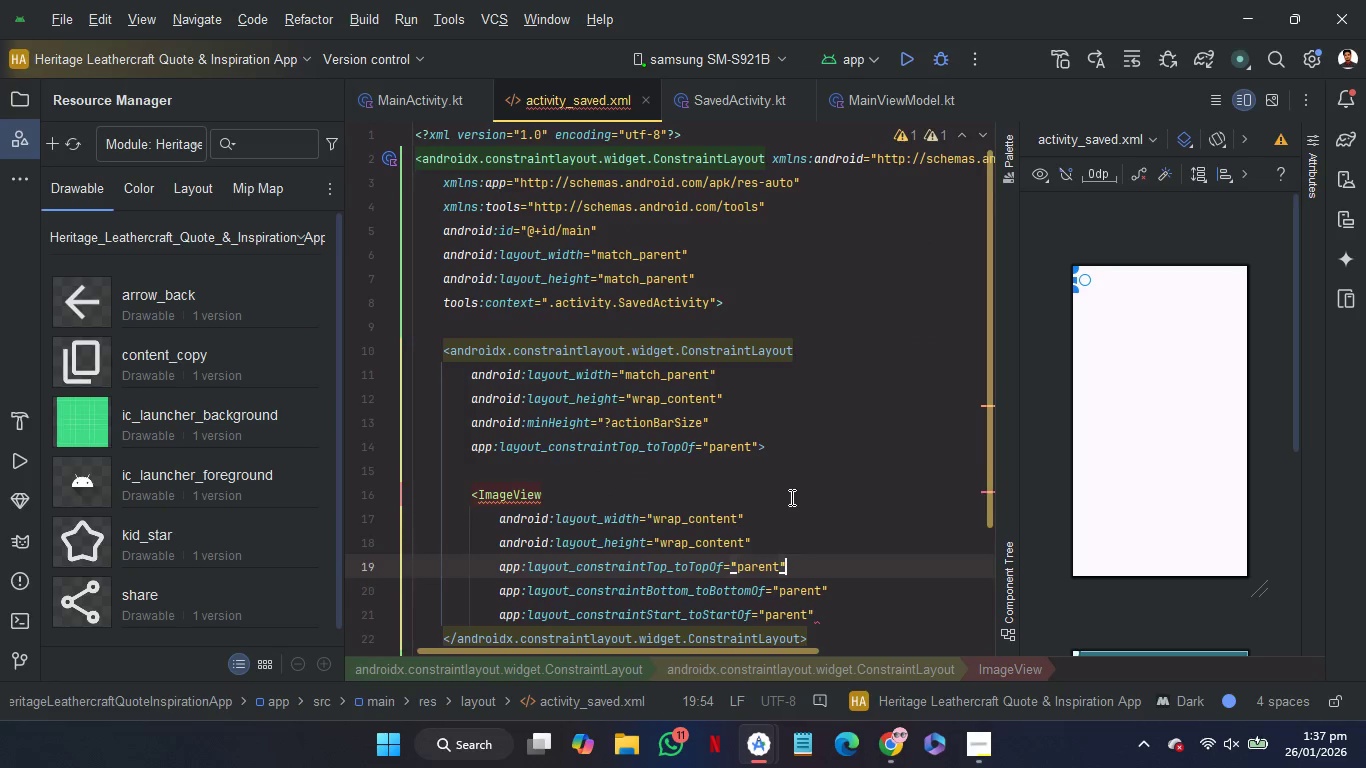 
key(ArrowUp)
 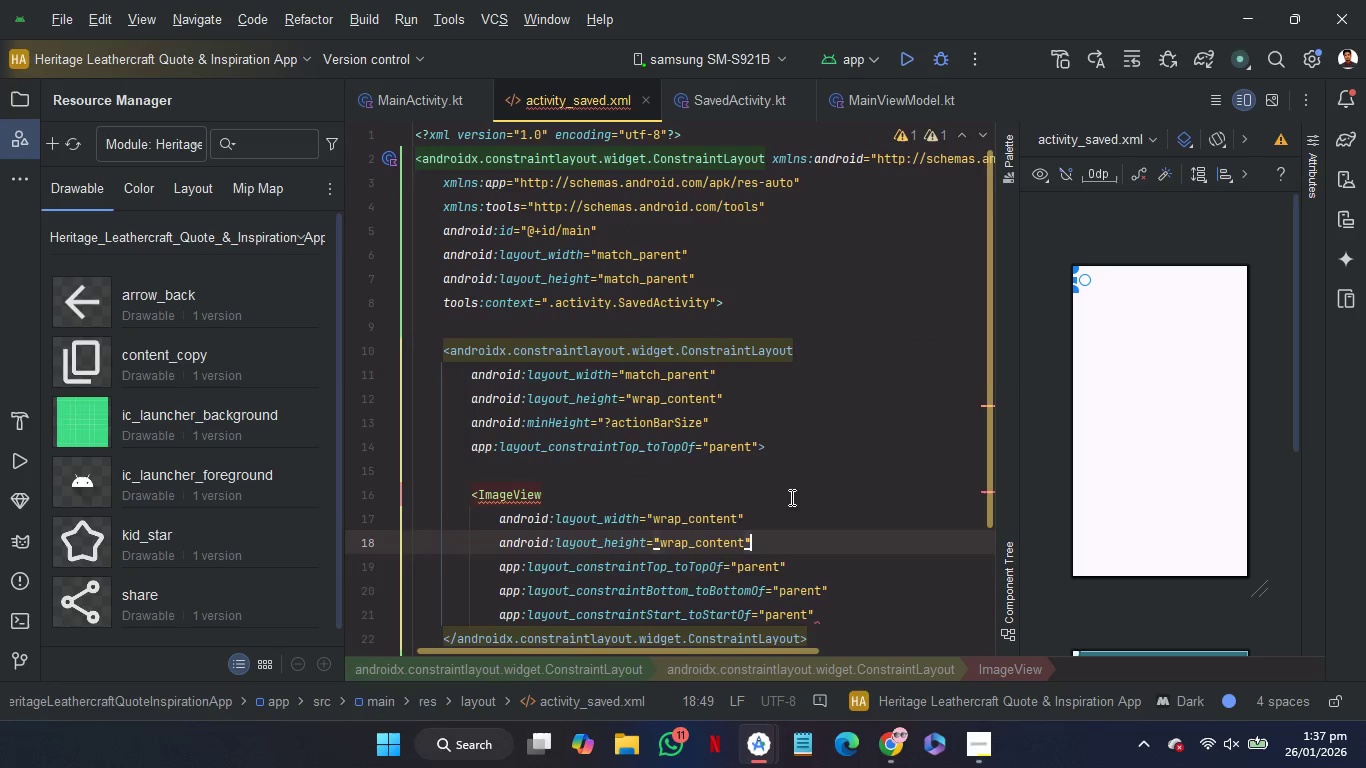 
key(Enter)
 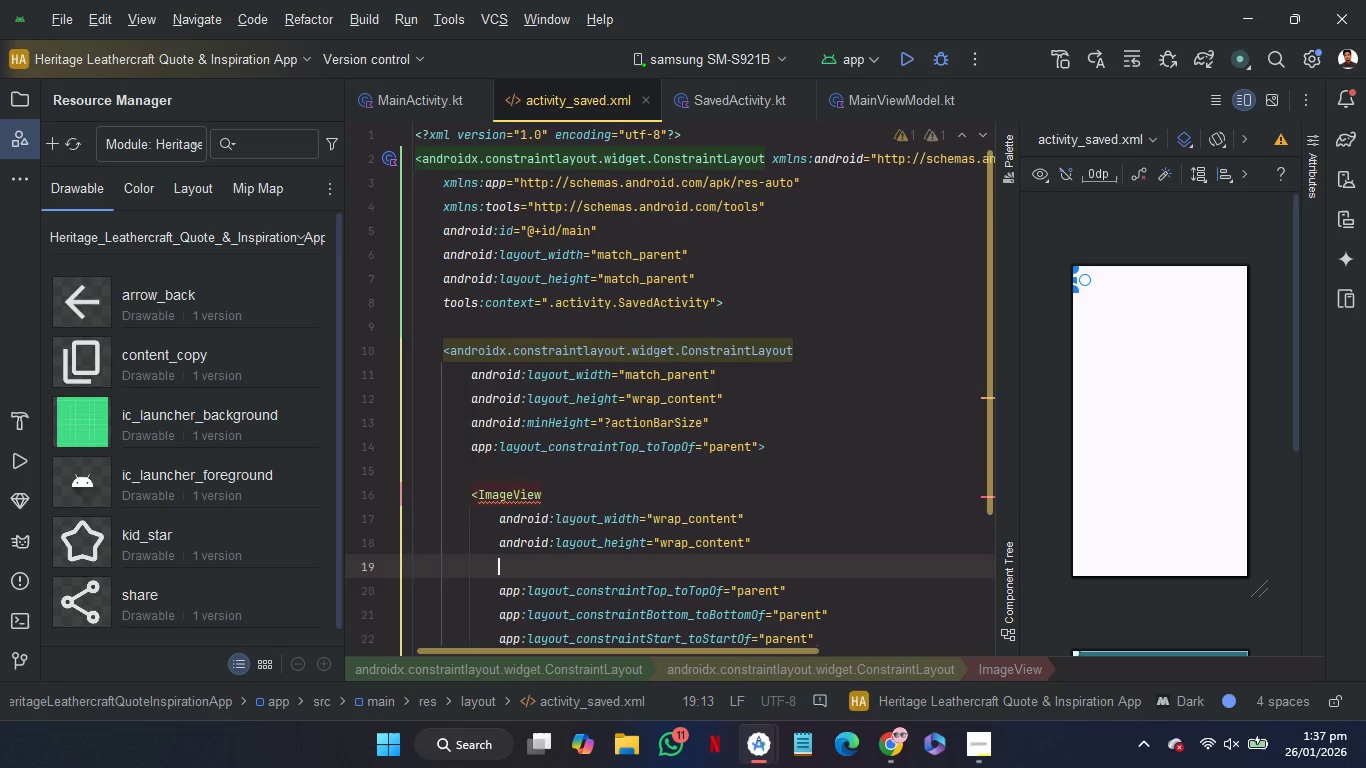 
key(S)
 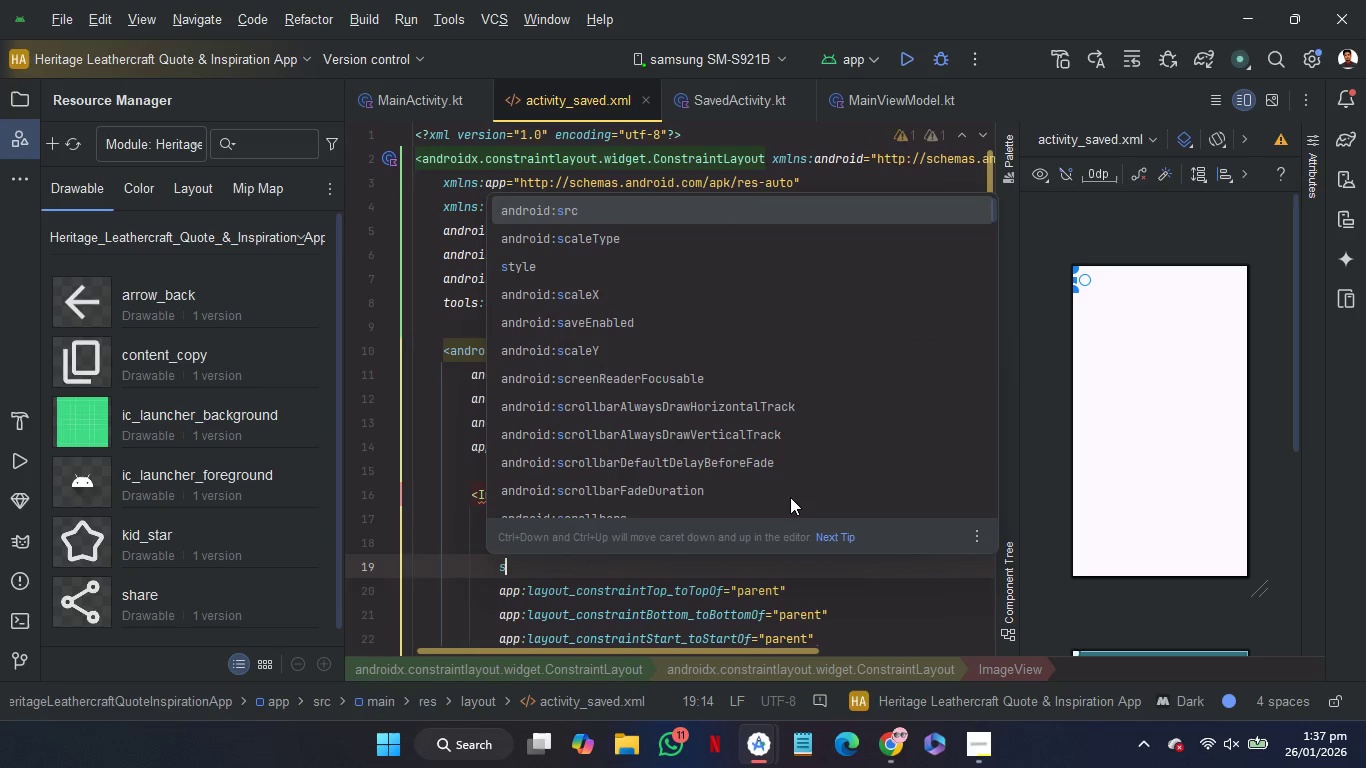 
key(Enter)
 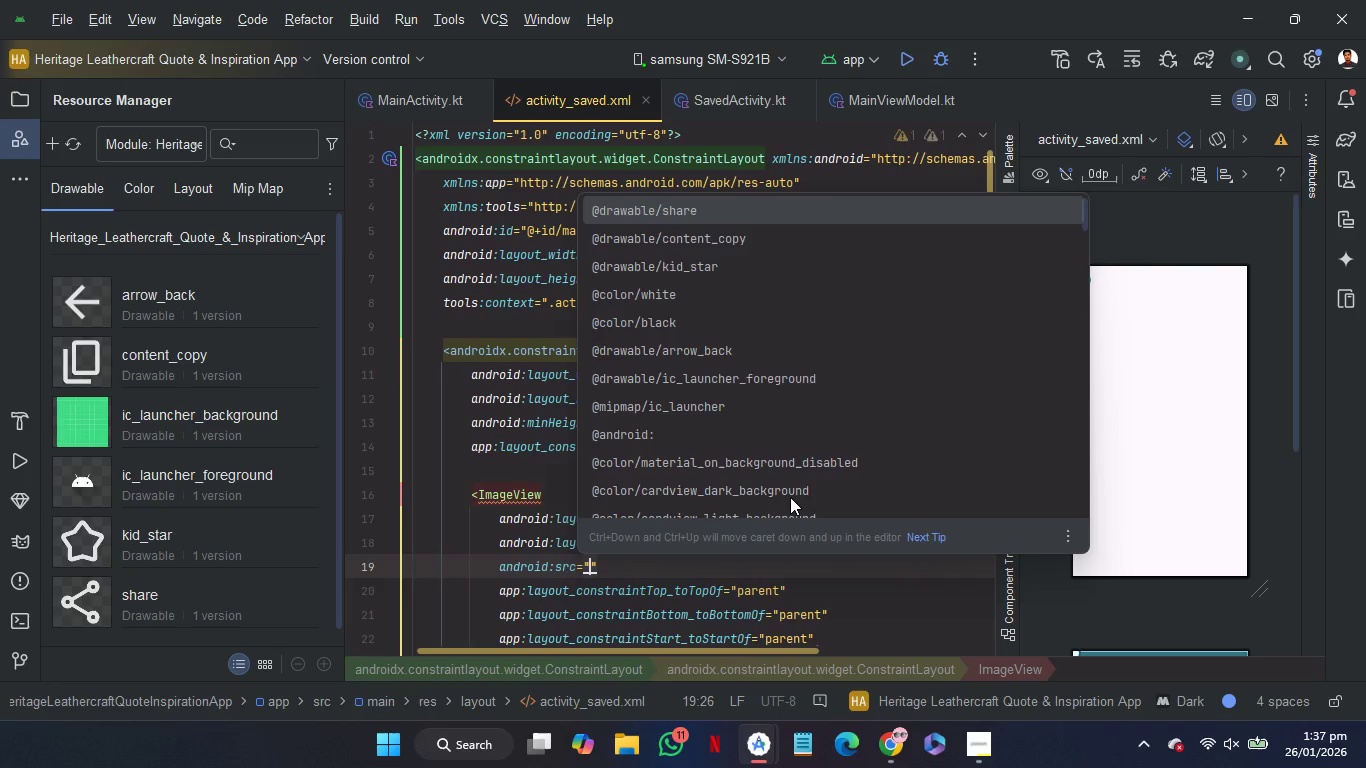 
key(ArrowDown)
 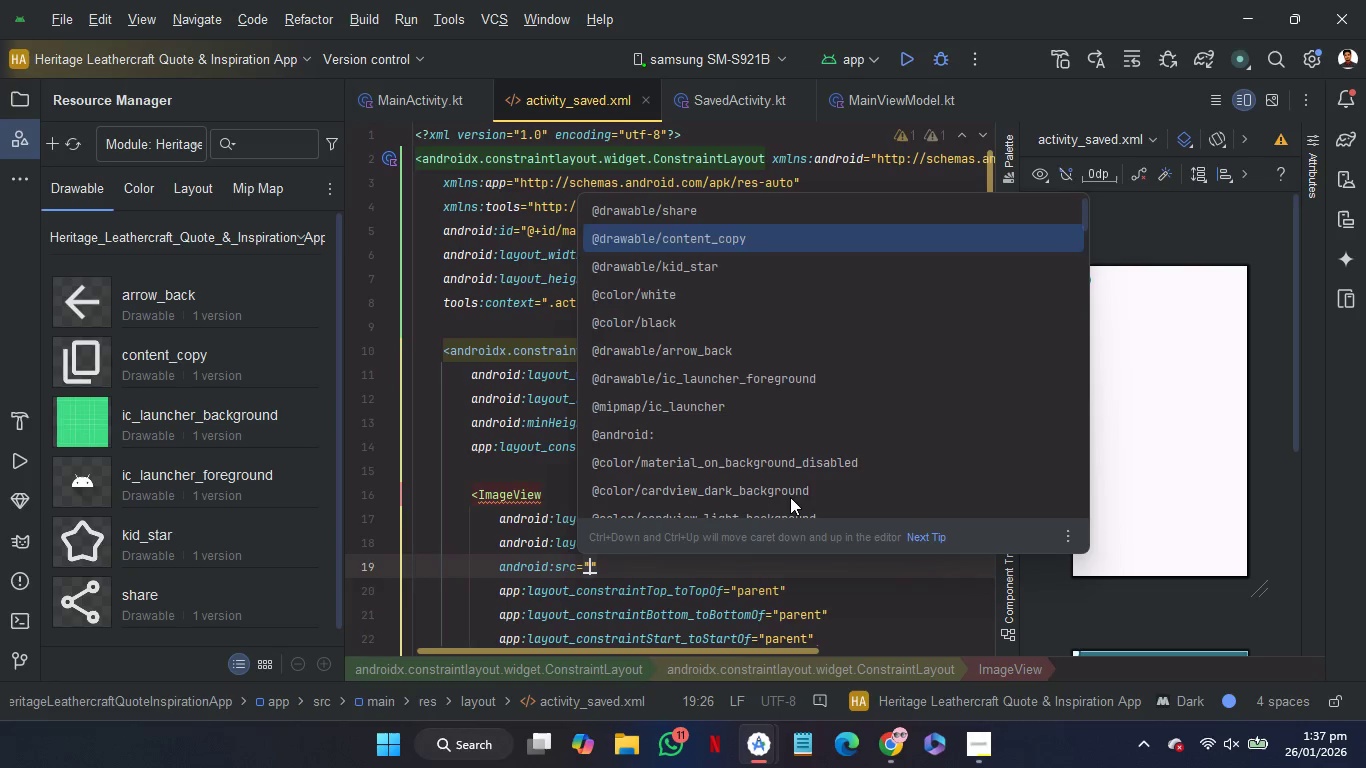 
key(ArrowDown)
 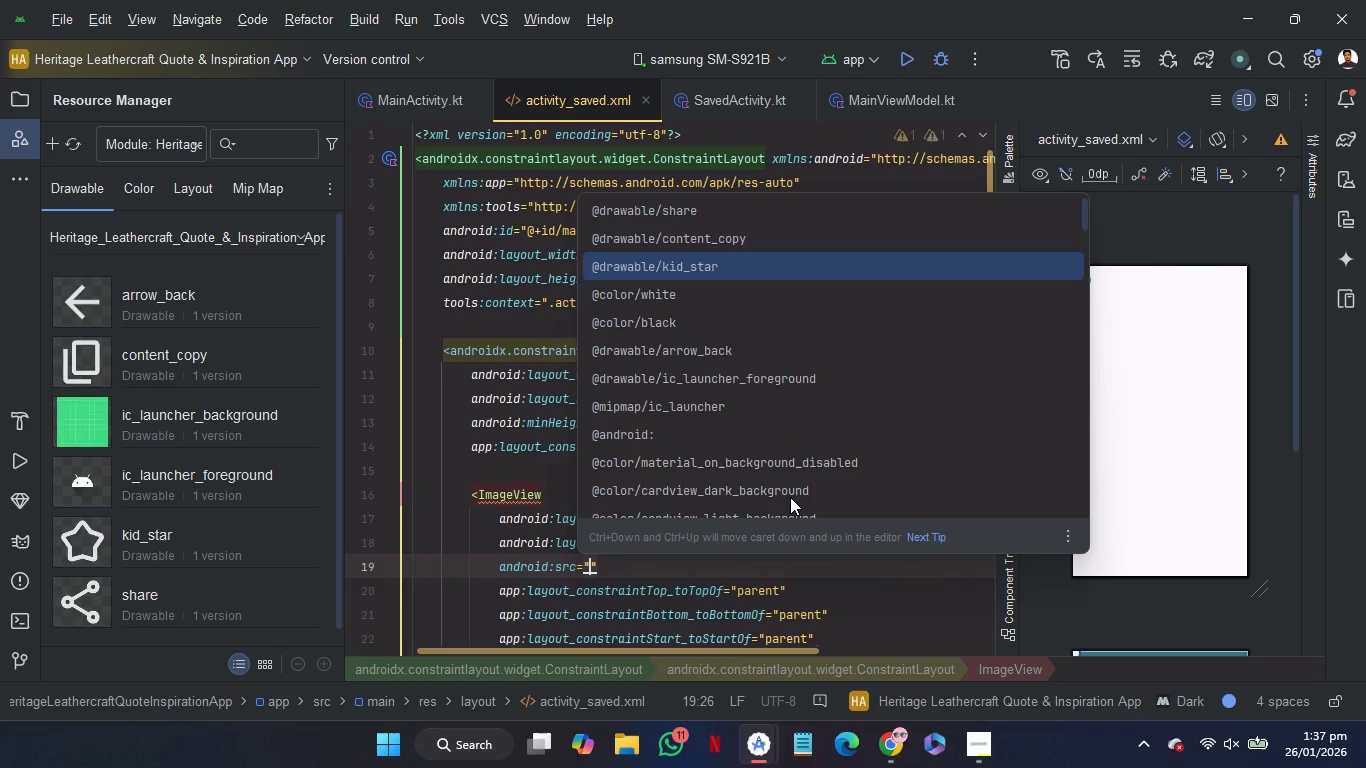 
key(ArrowDown)
 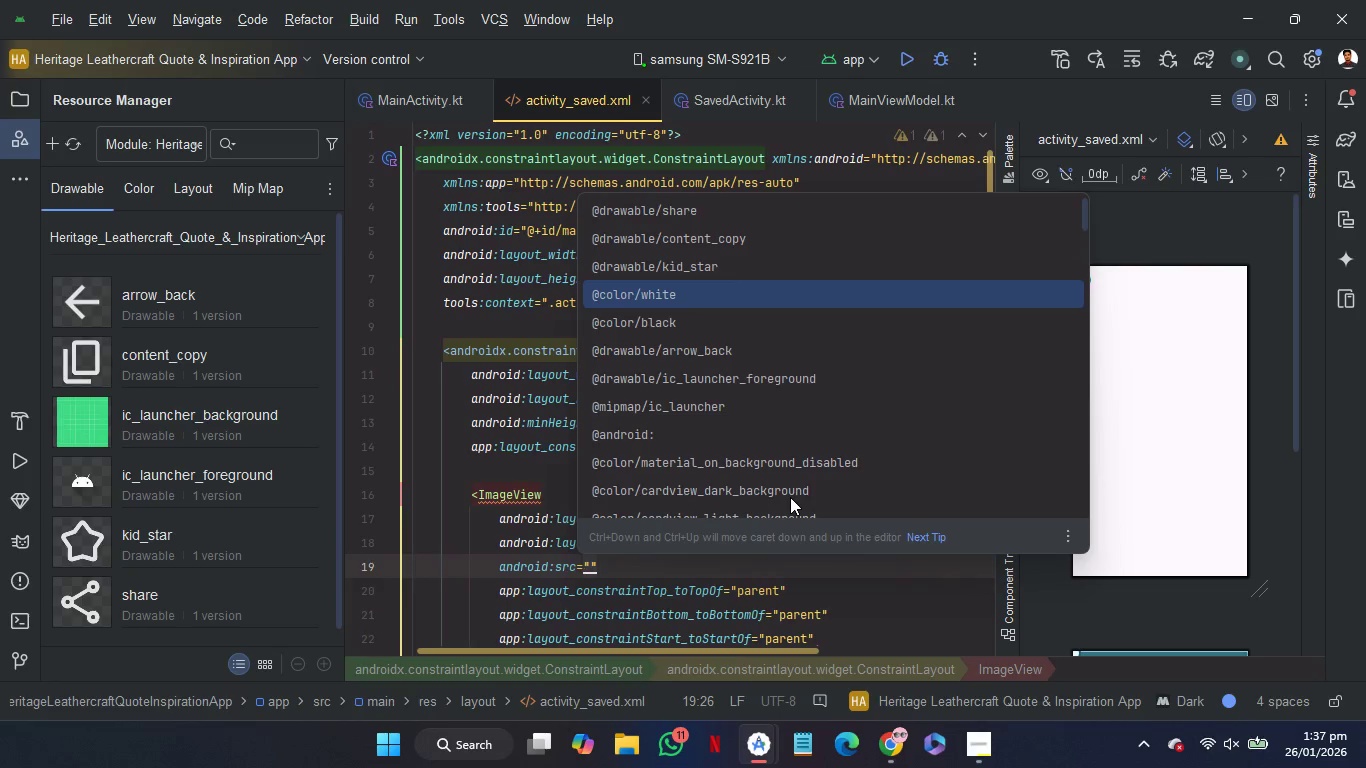 
key(ArrowDown)
 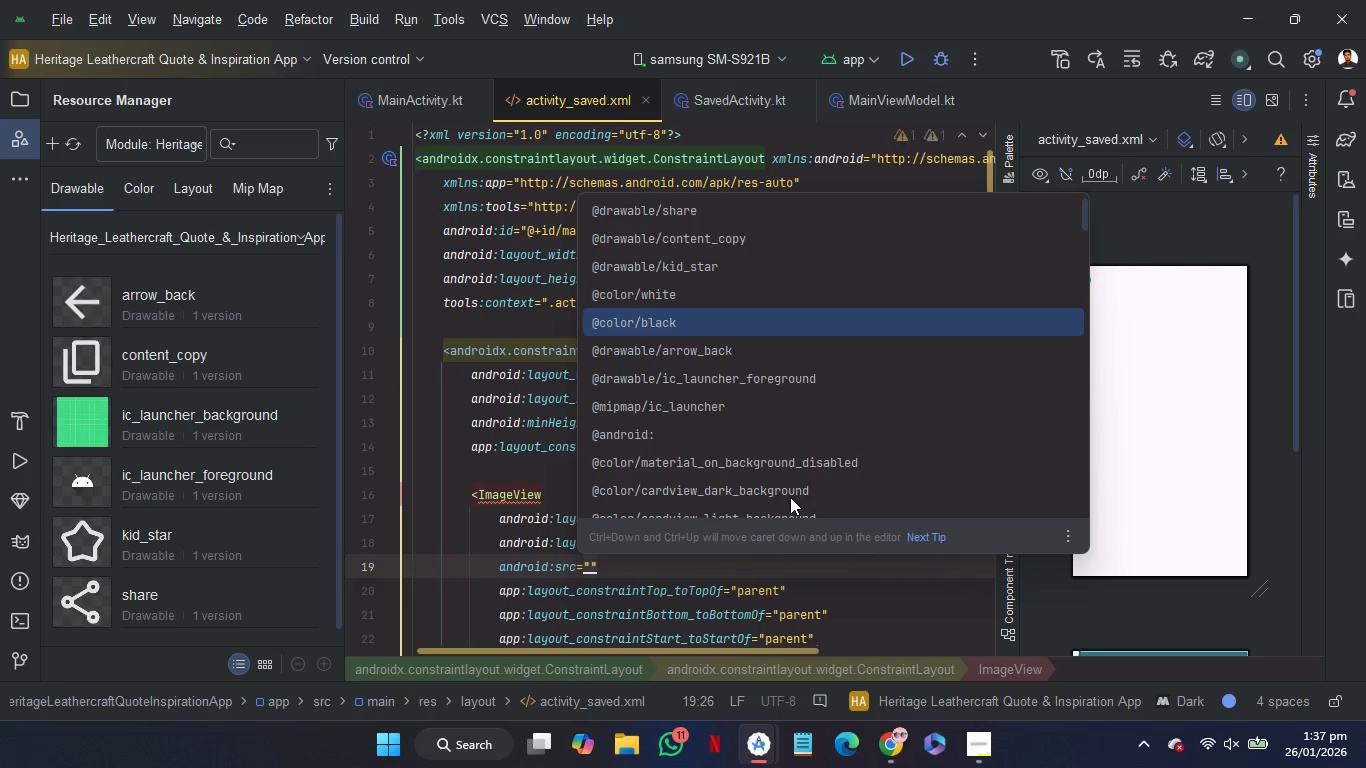 
key(ArrowDown)
 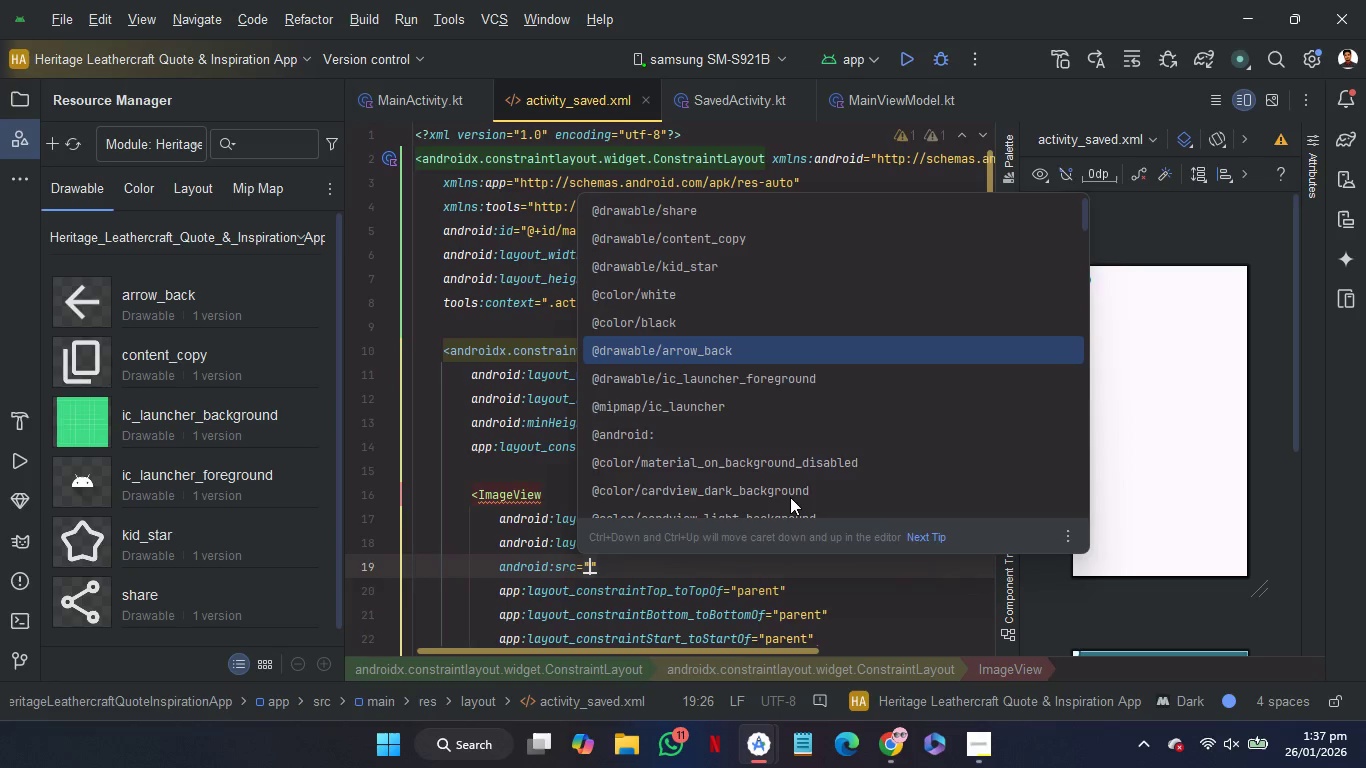 
key(Enter)
 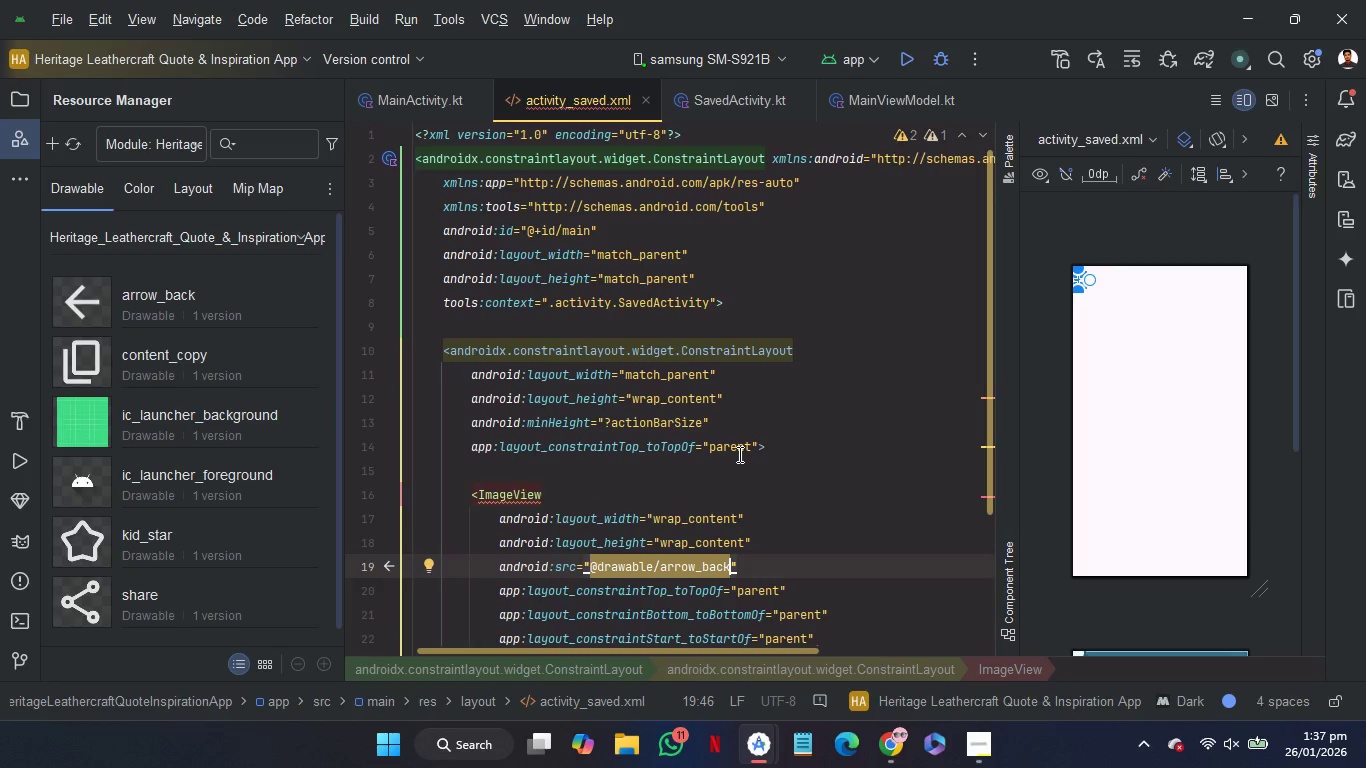 
left_click([740, 467])
 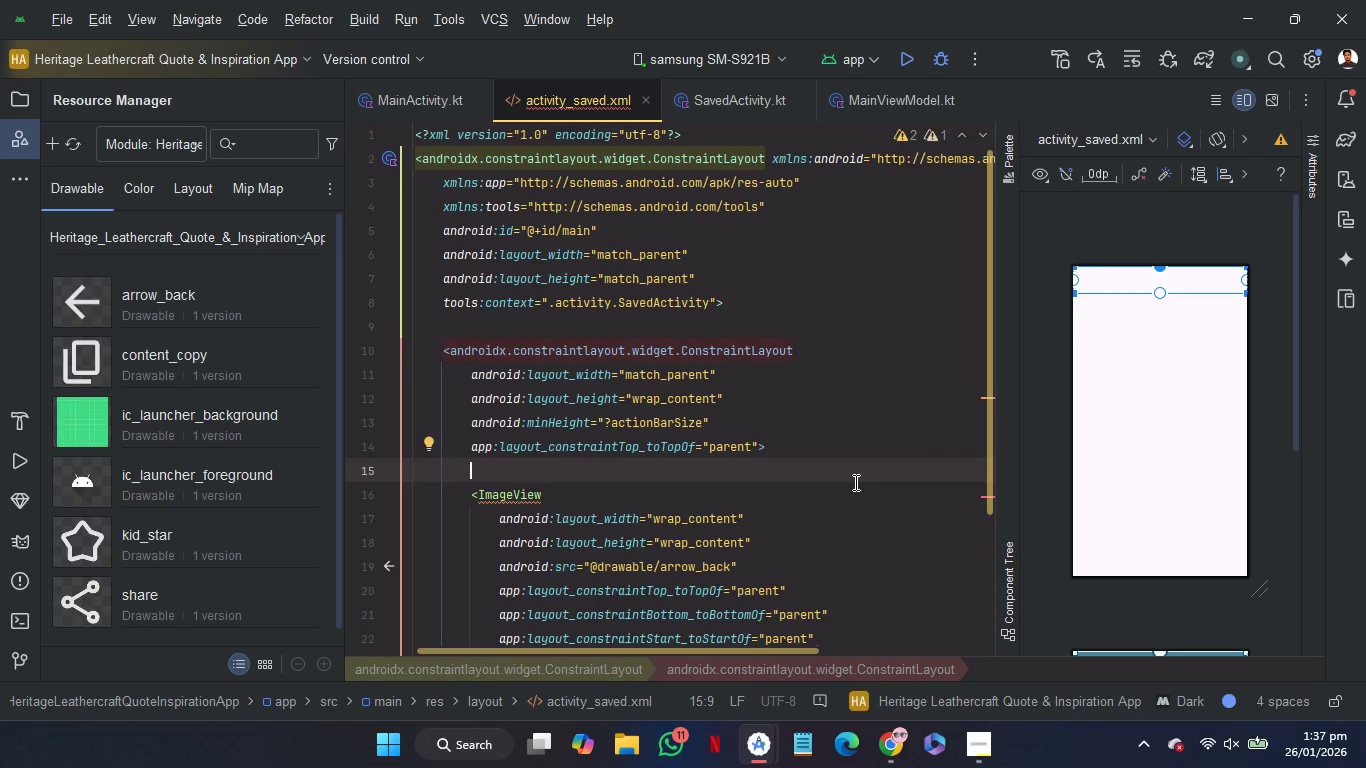 
scroll: coordinate [854, 482], scroll_direction: down, amount: 1.0
 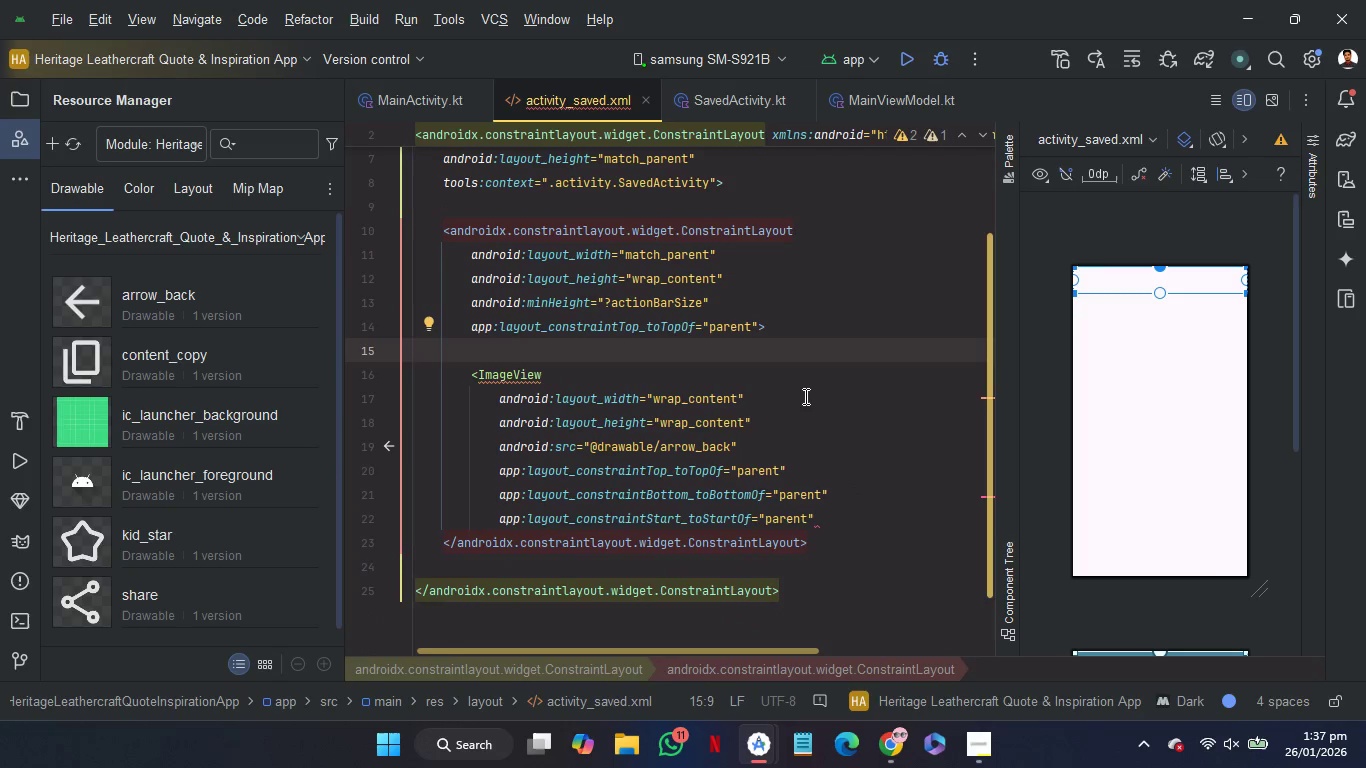 
left_click([804, 396])
 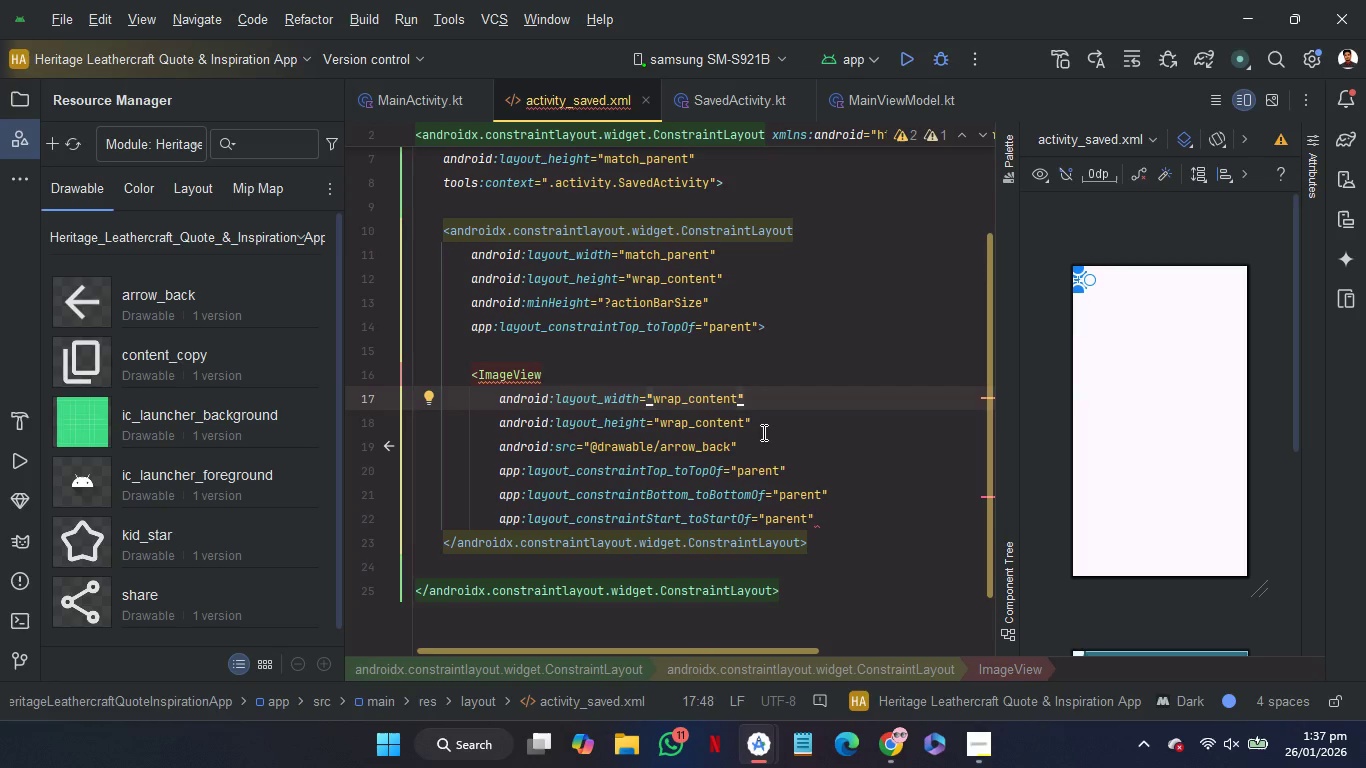 
left_click([764, 434])
 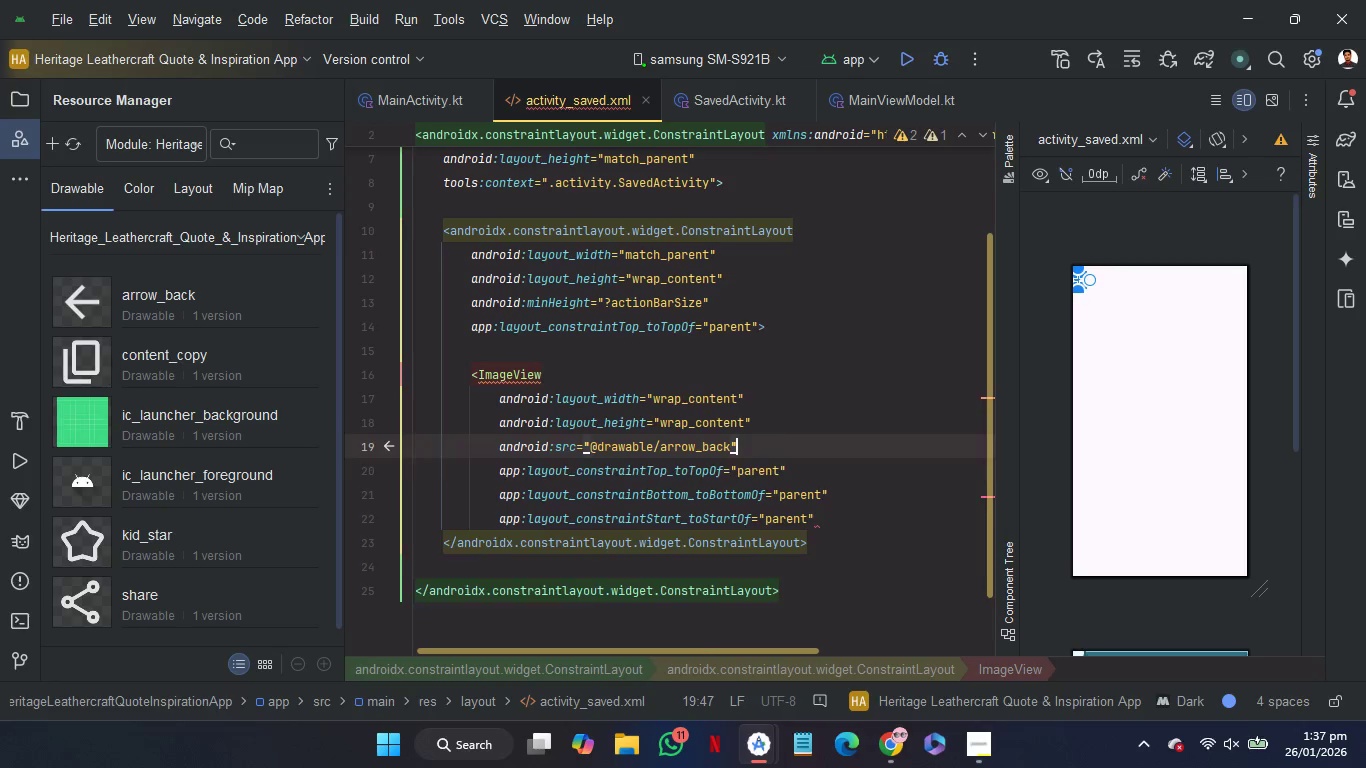 
key(Enter)
 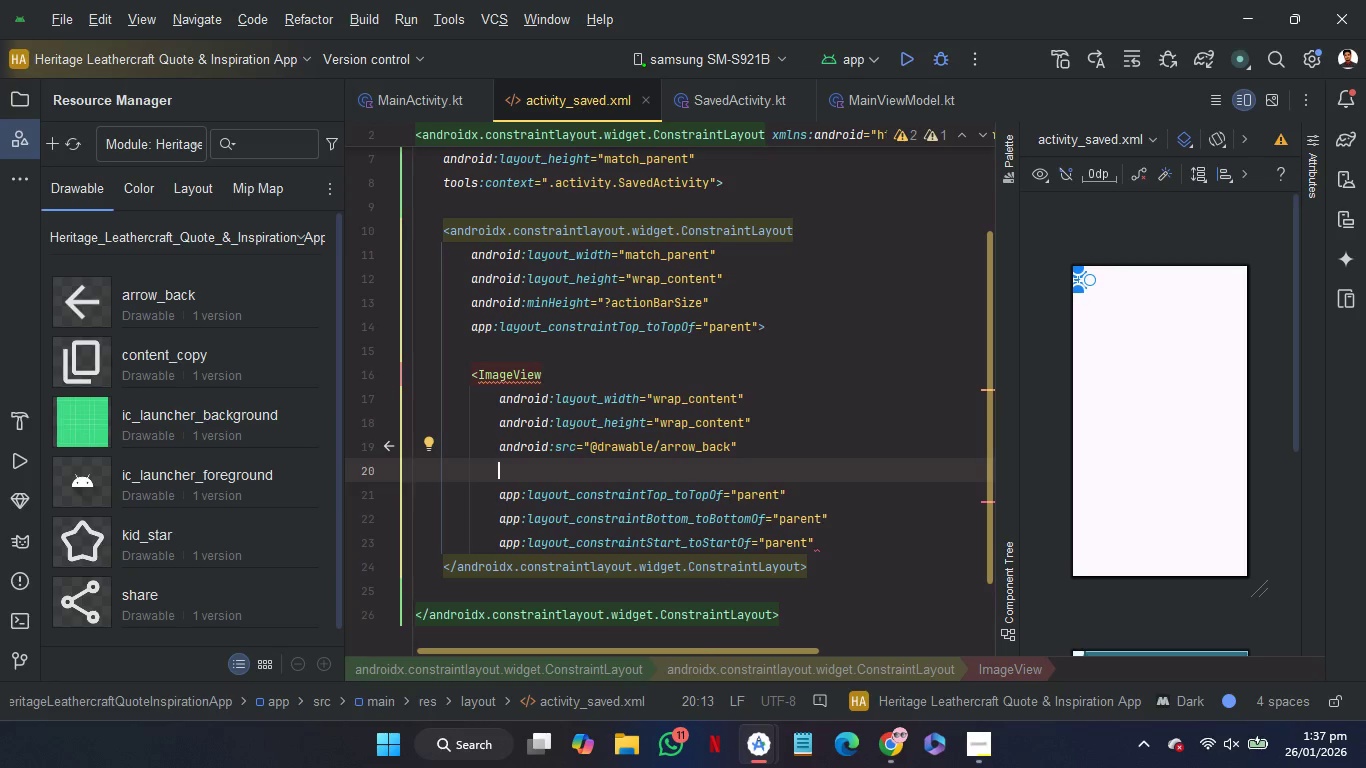 
type(s)
key(Backspace)
type(ti)
 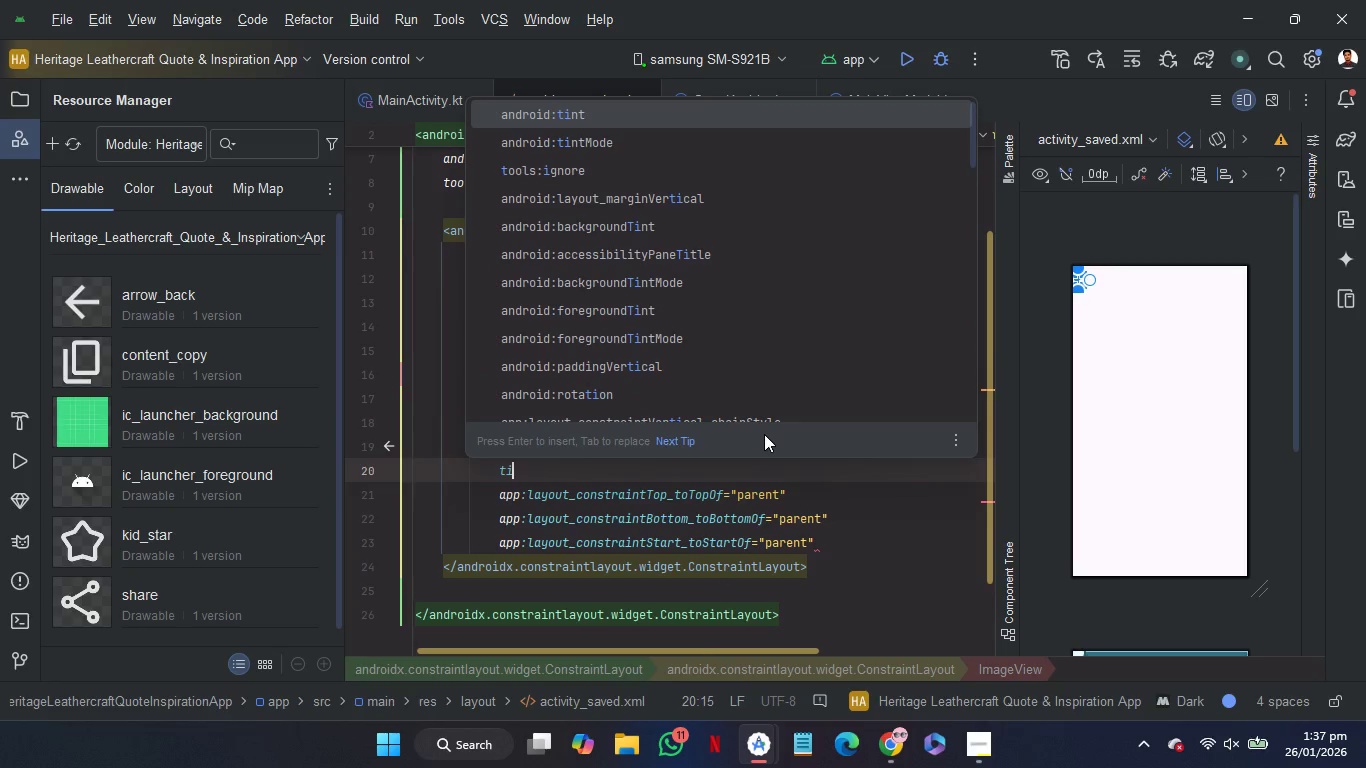 
key(Enter)
 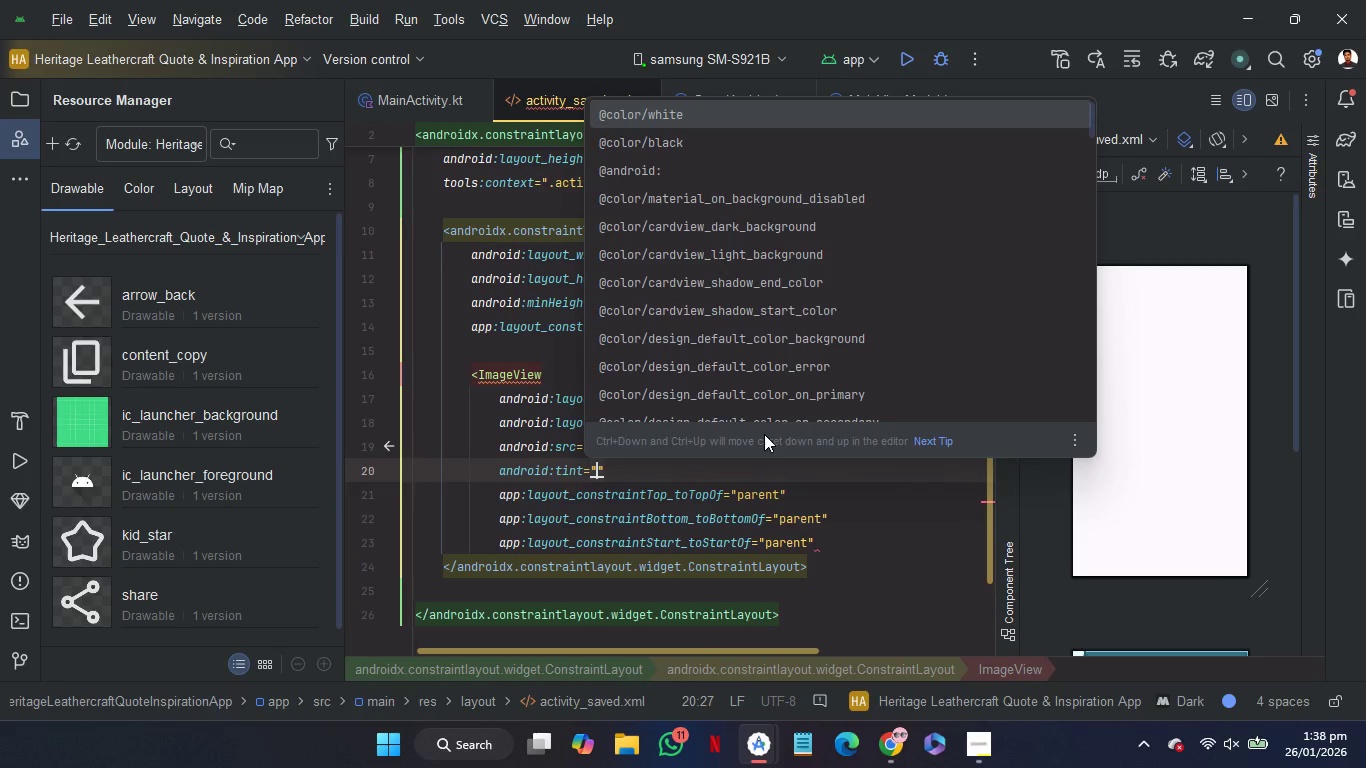 
key(ArrowDown)
 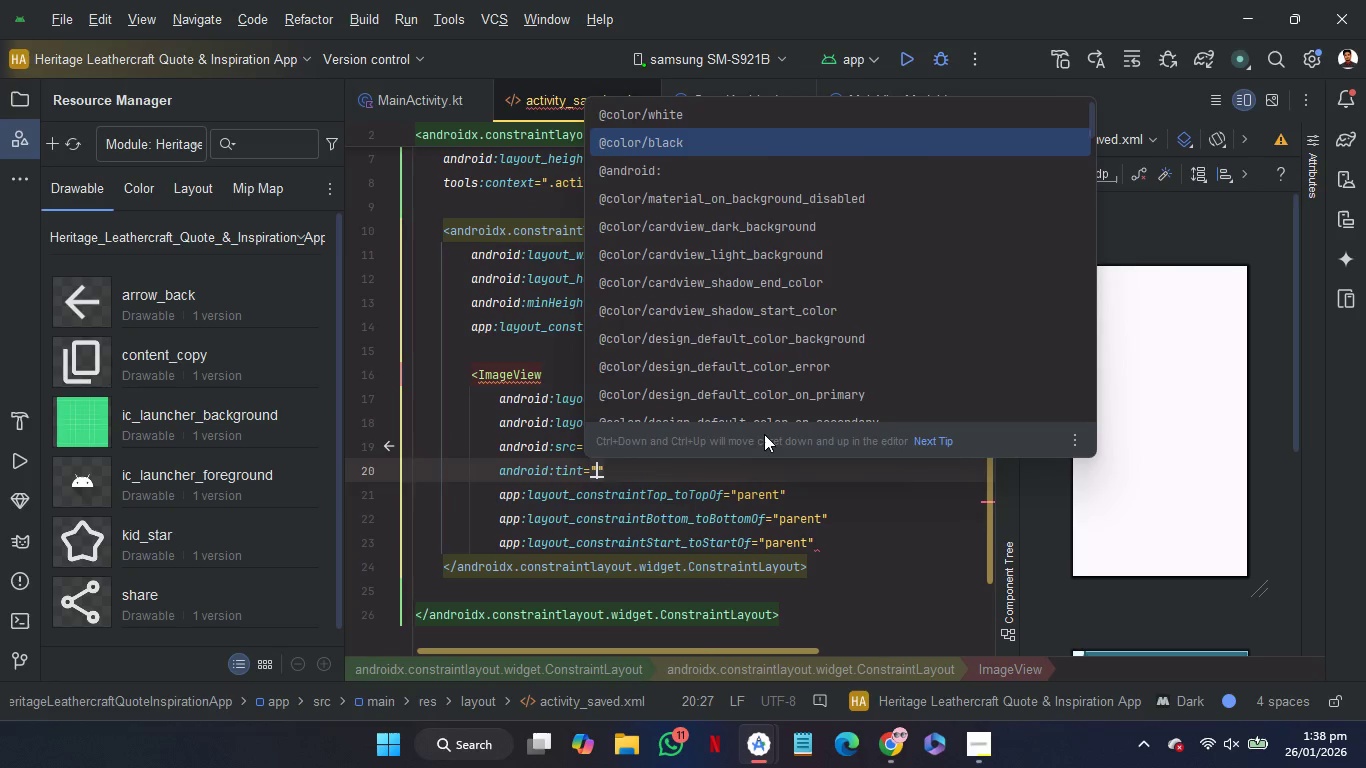 
key(Enter)
 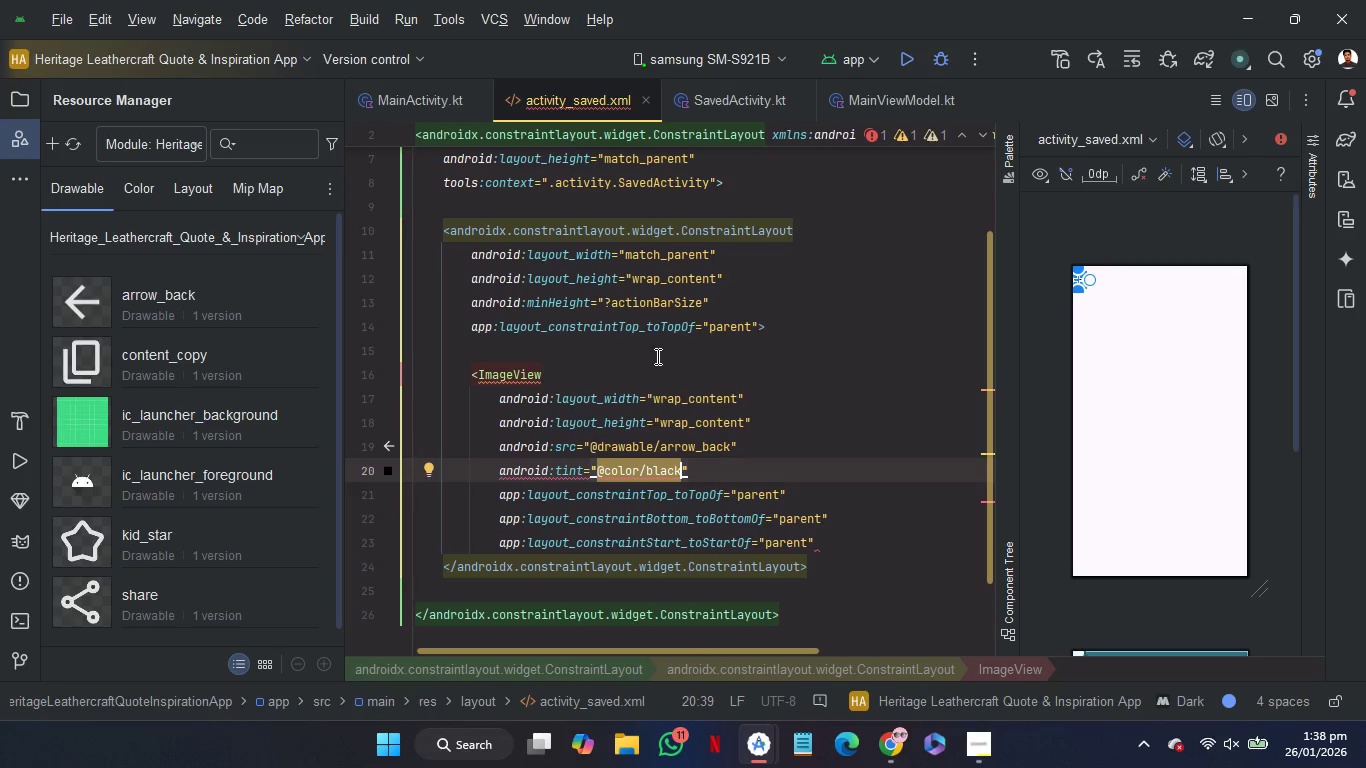 
left_click([662, 344])
 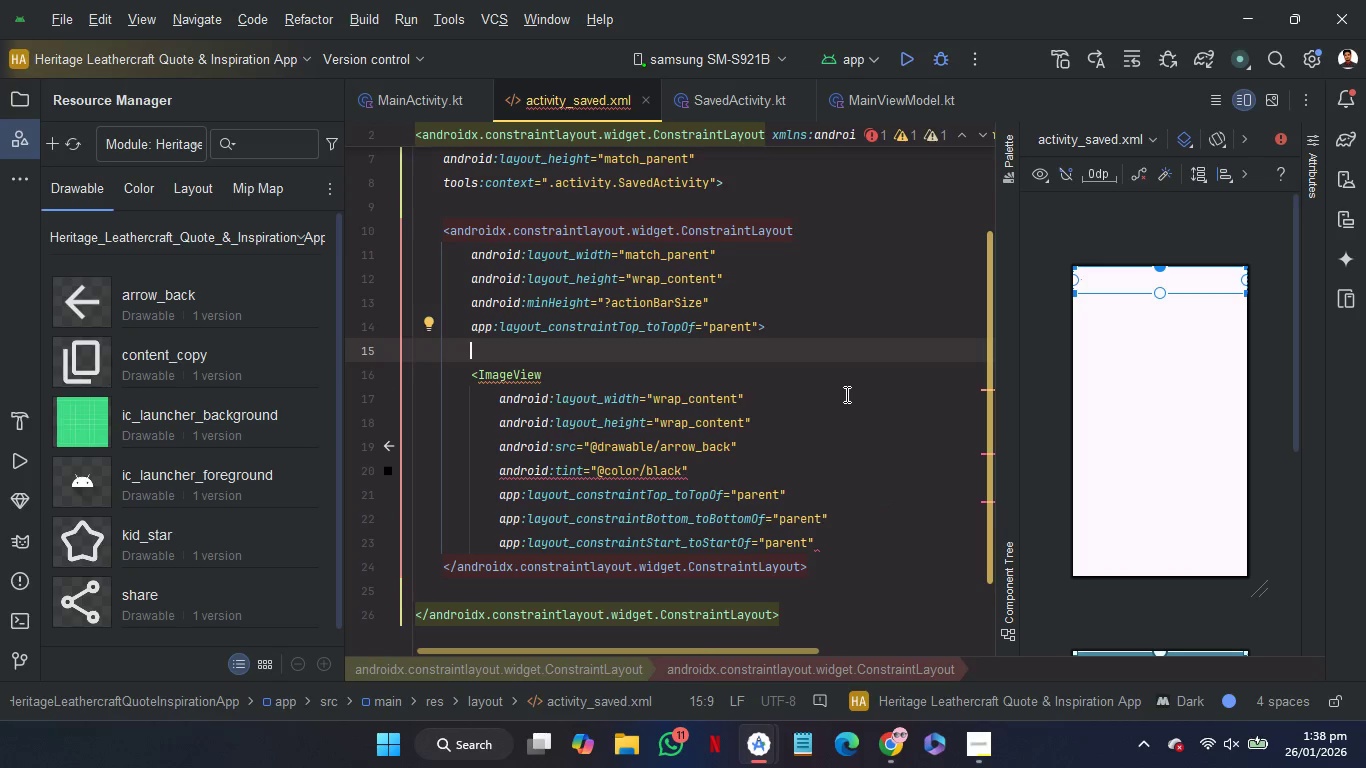 
left_click([865, 529])
 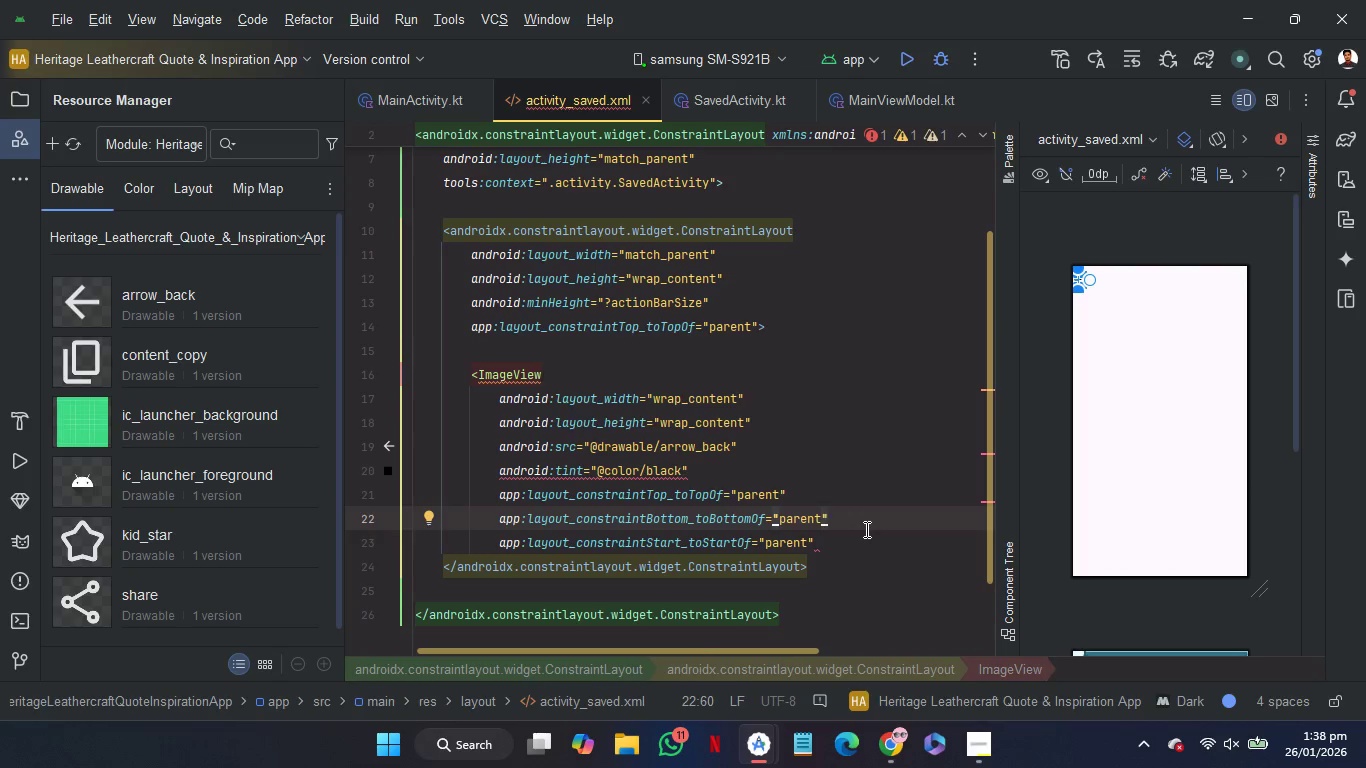 
key(Slash)
 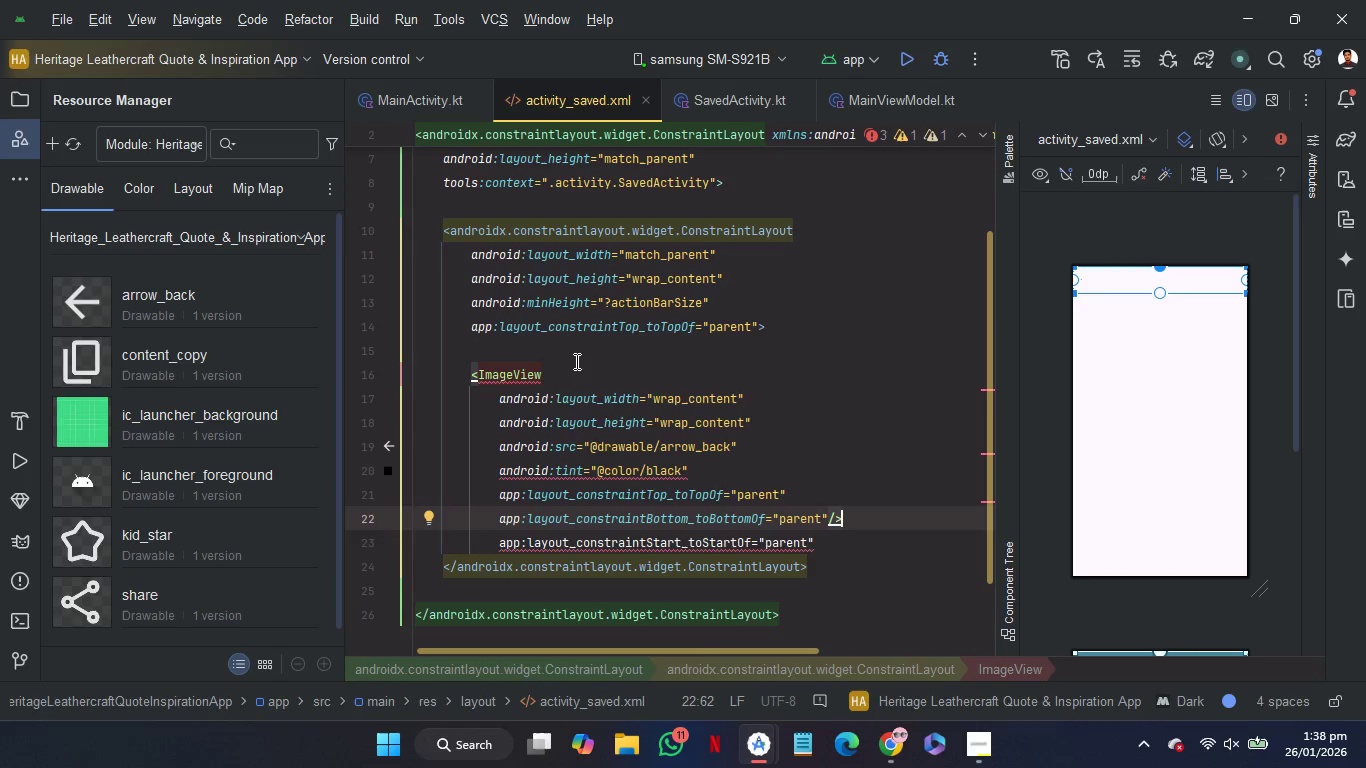 
left_click([575, 361])
 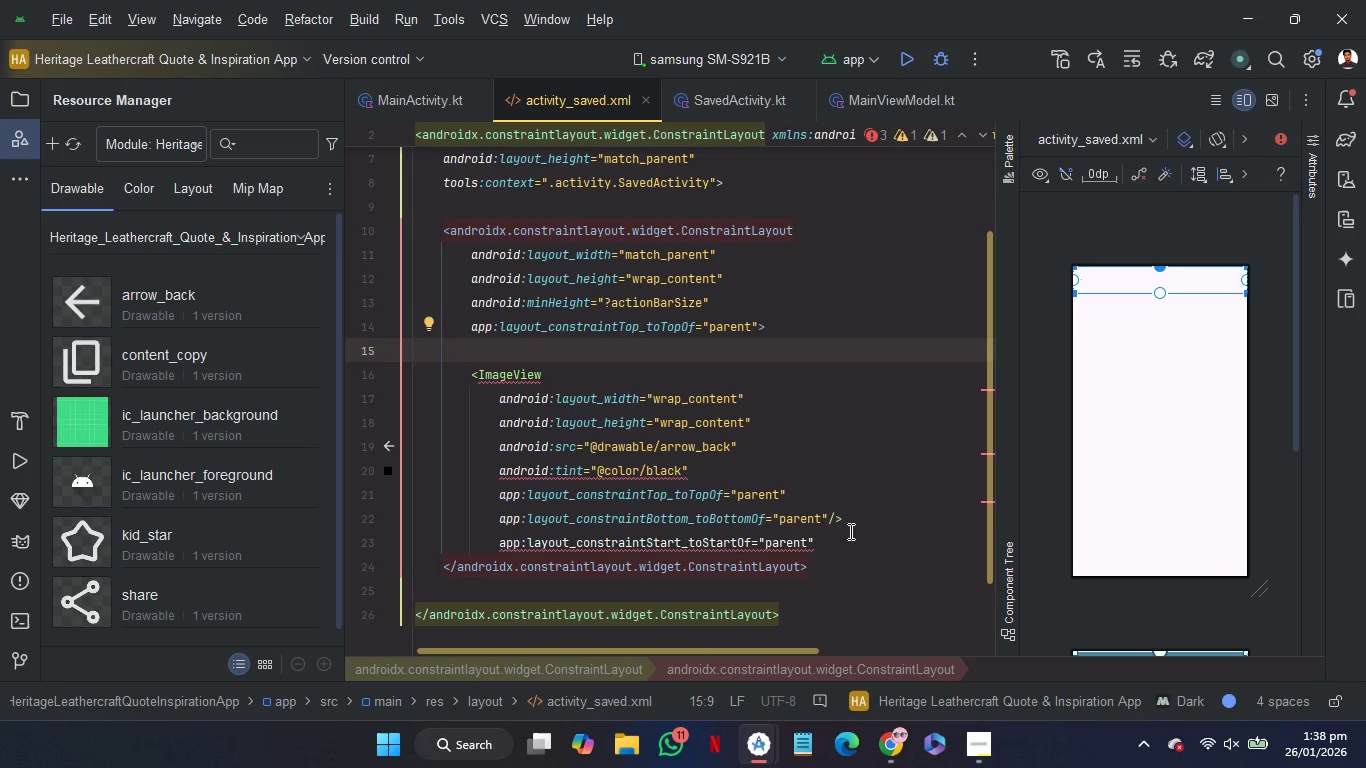 
left_click([861, 518])
 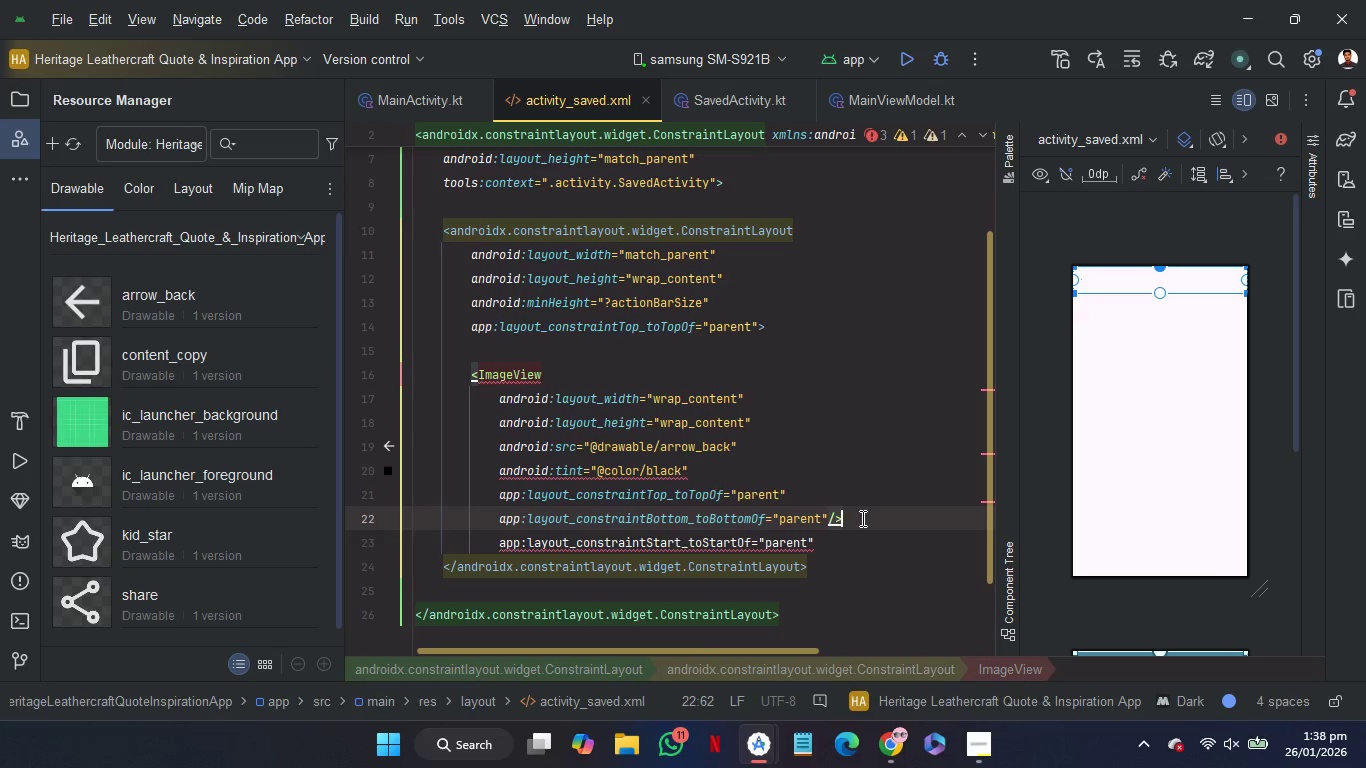 
key(Backspace)
 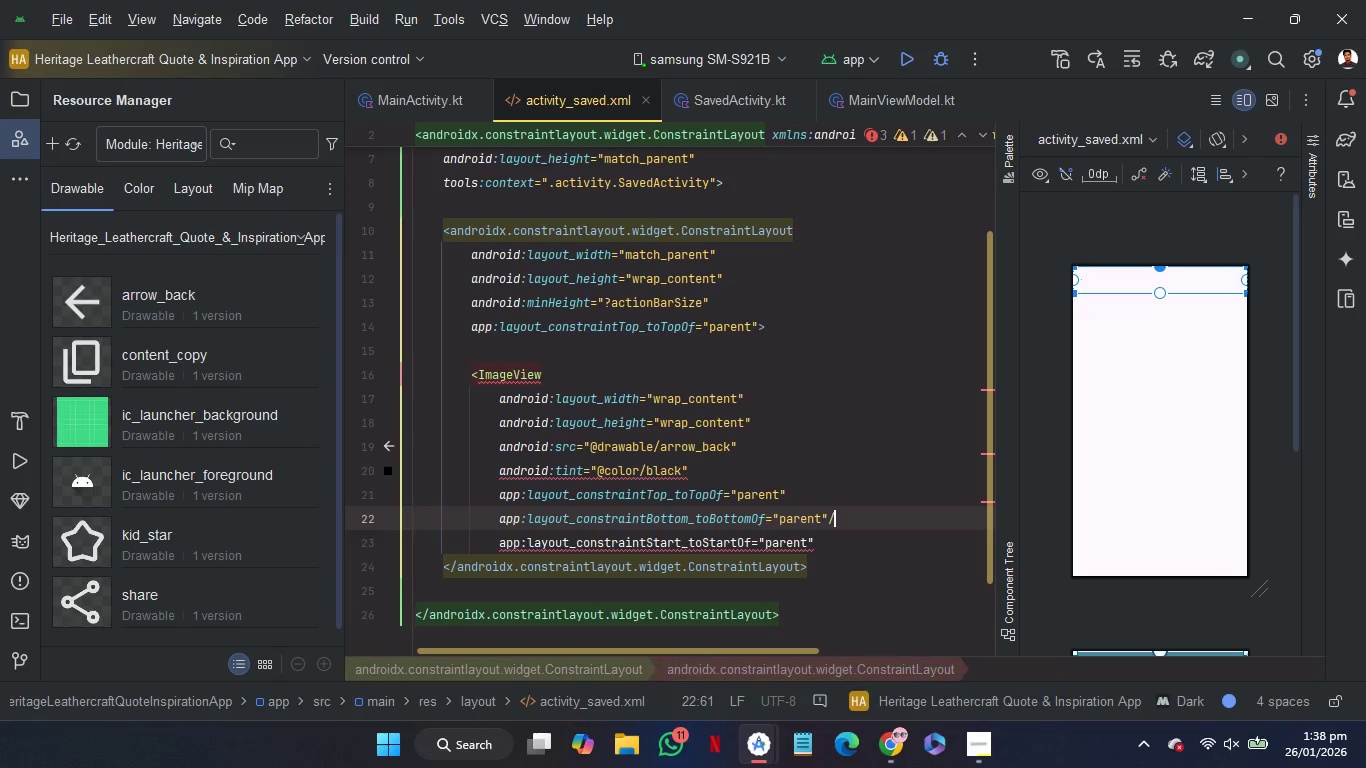 
key(Backspace)
 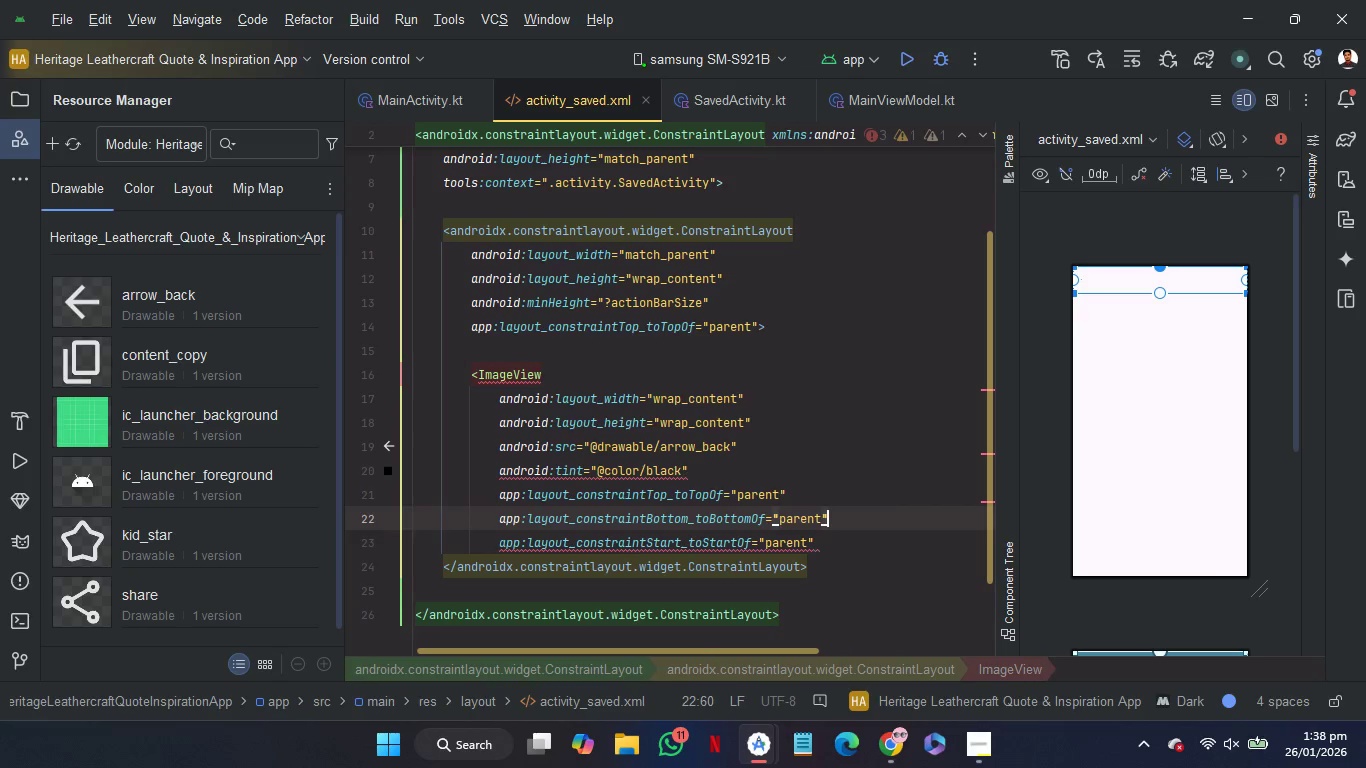 
key(ArrowDown)
 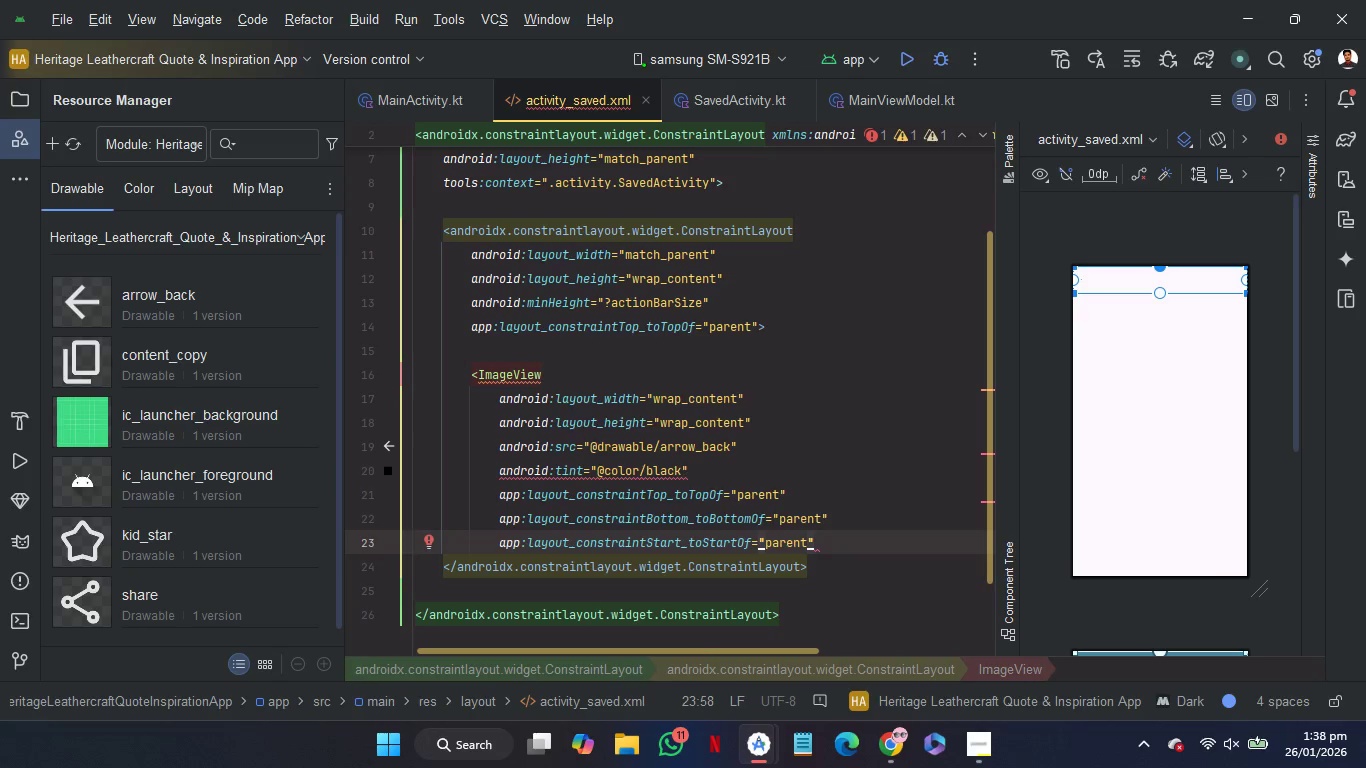 
key(Slash)
 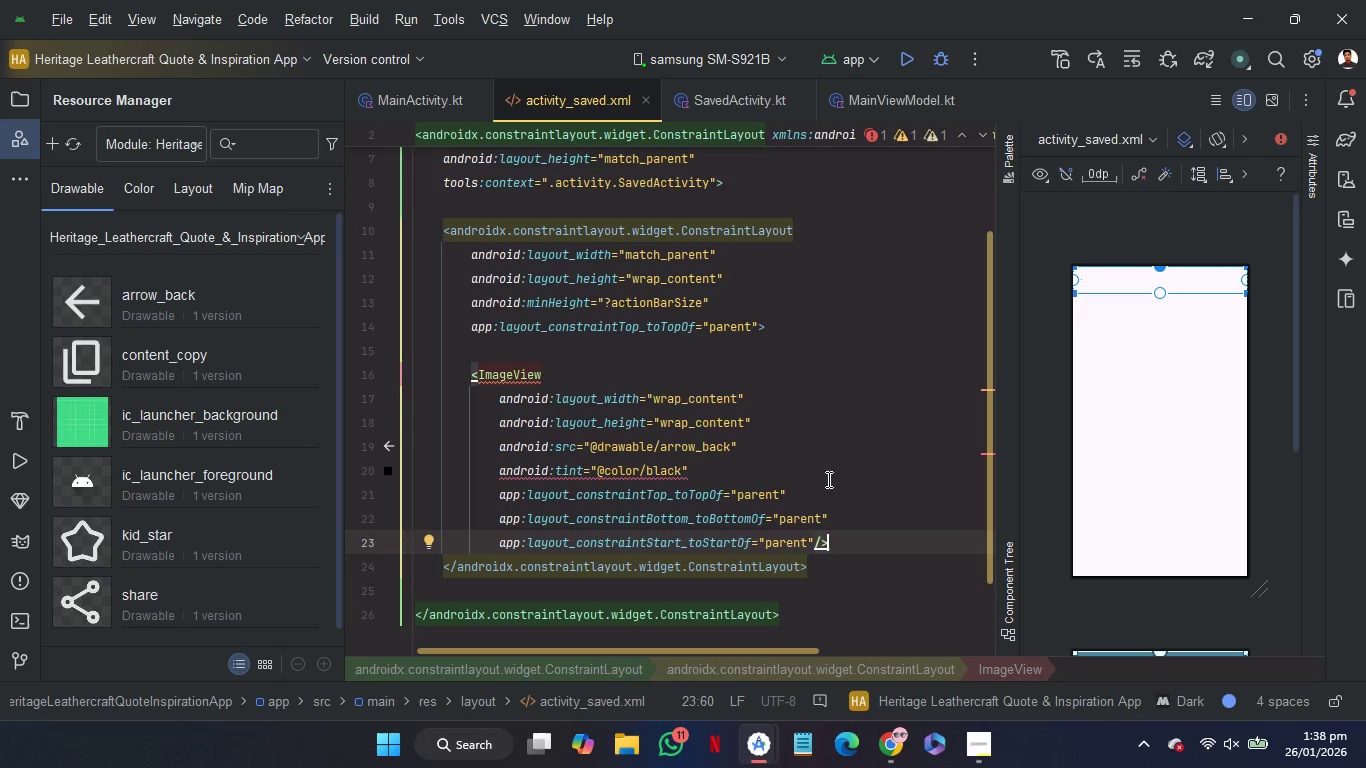 
mouse_move([538, 491])
 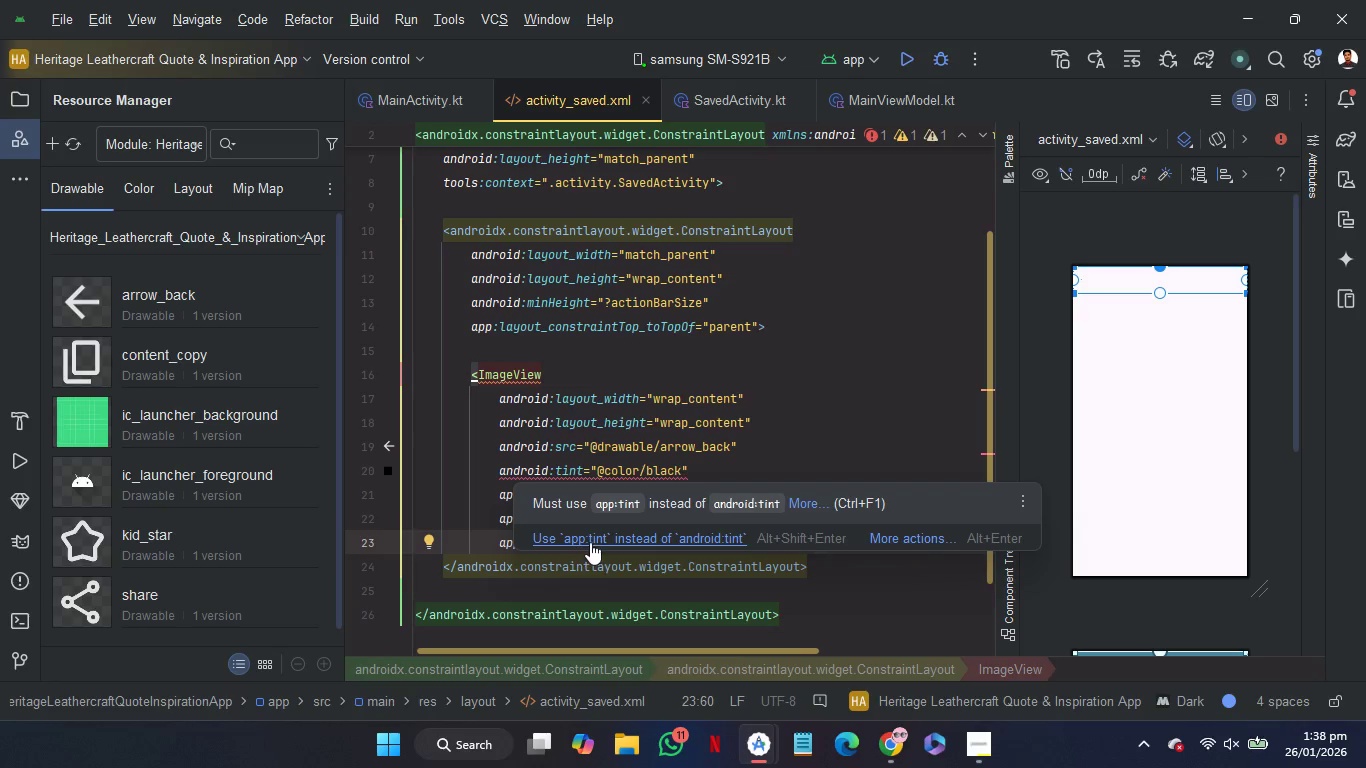 
left_click([591, 541])
 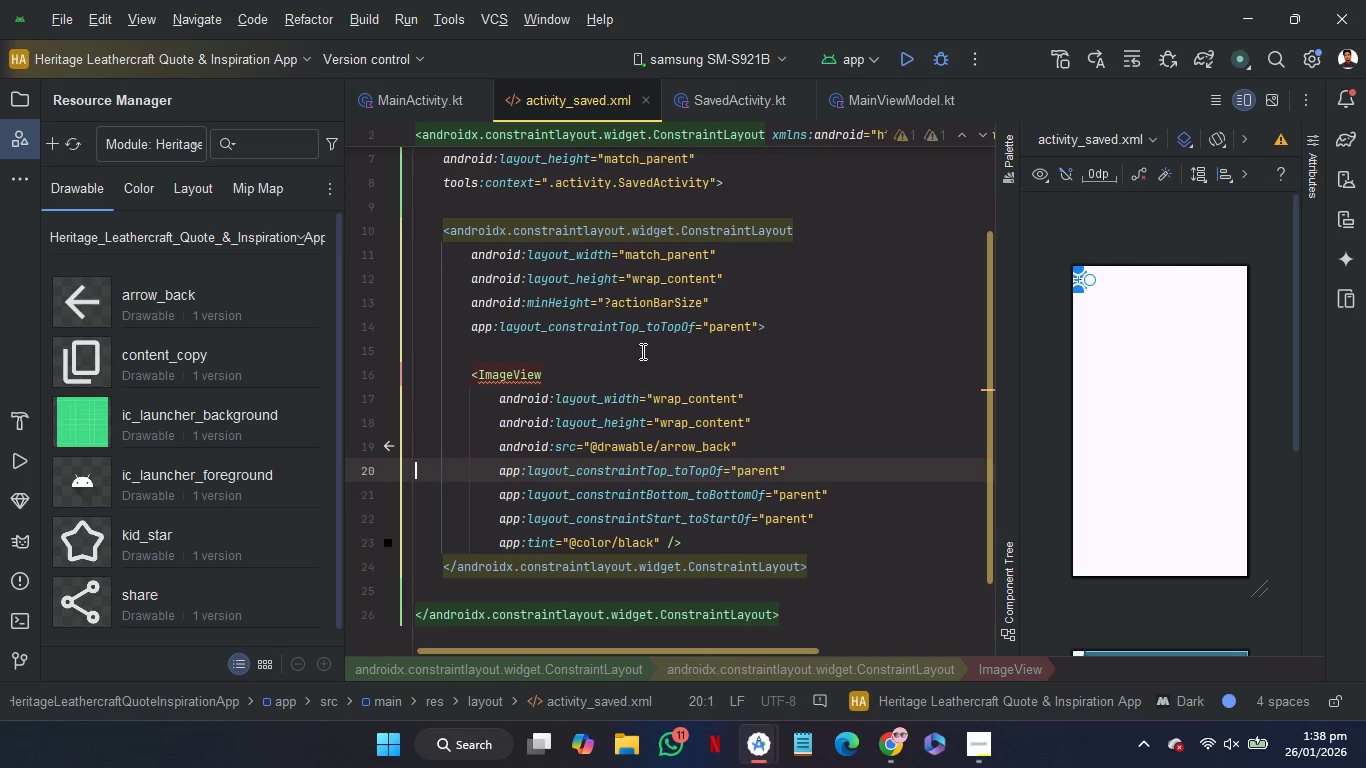 
left_click([641, 345])
 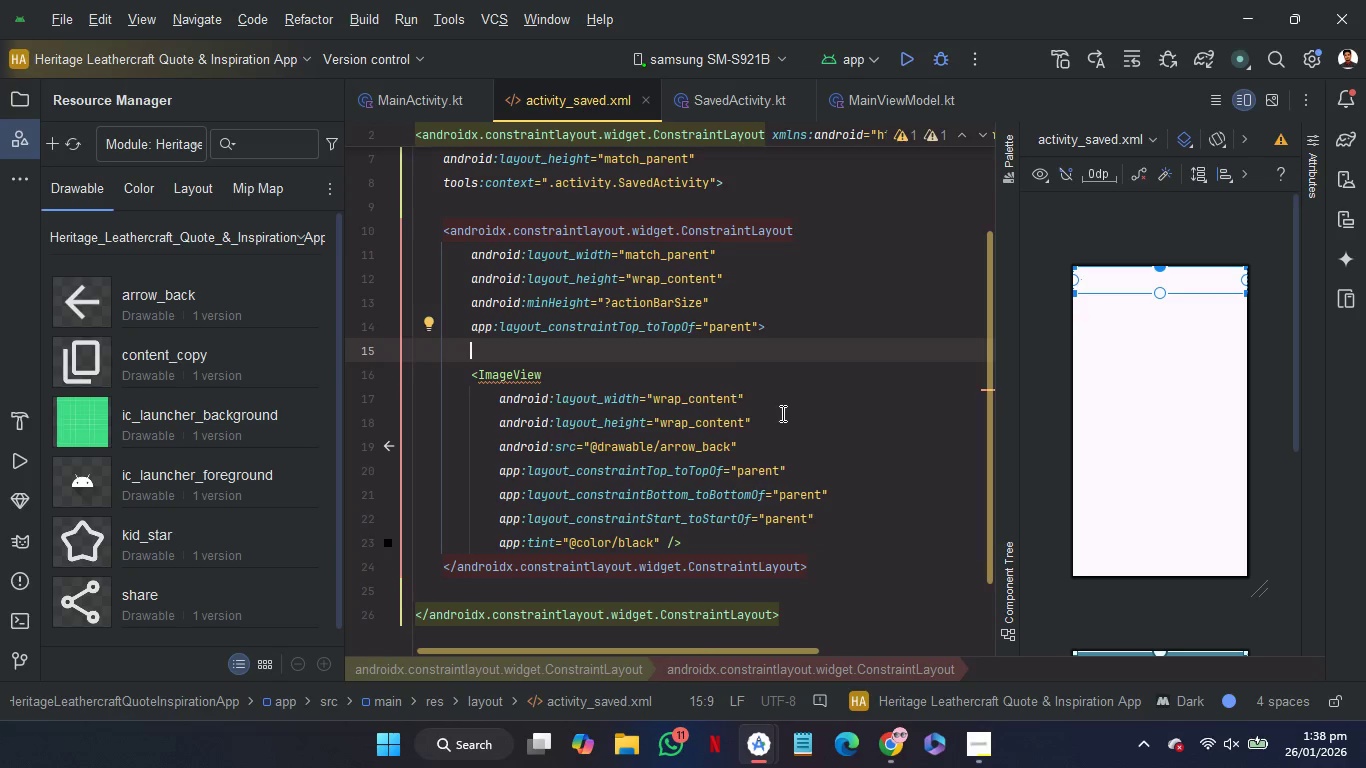 
scroll: coordinate [781, 413], scroll_direction: up, amount: 7.0
 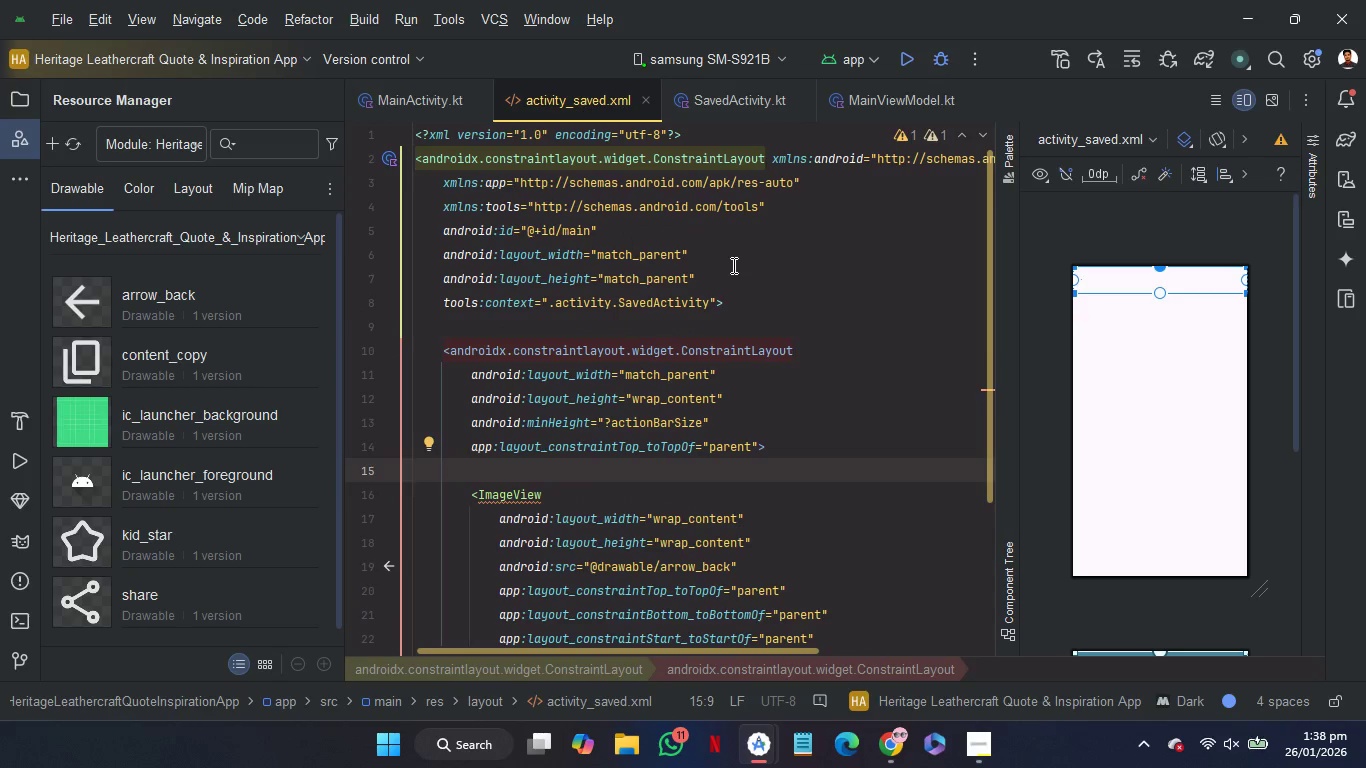 
left_click([732, 265])
 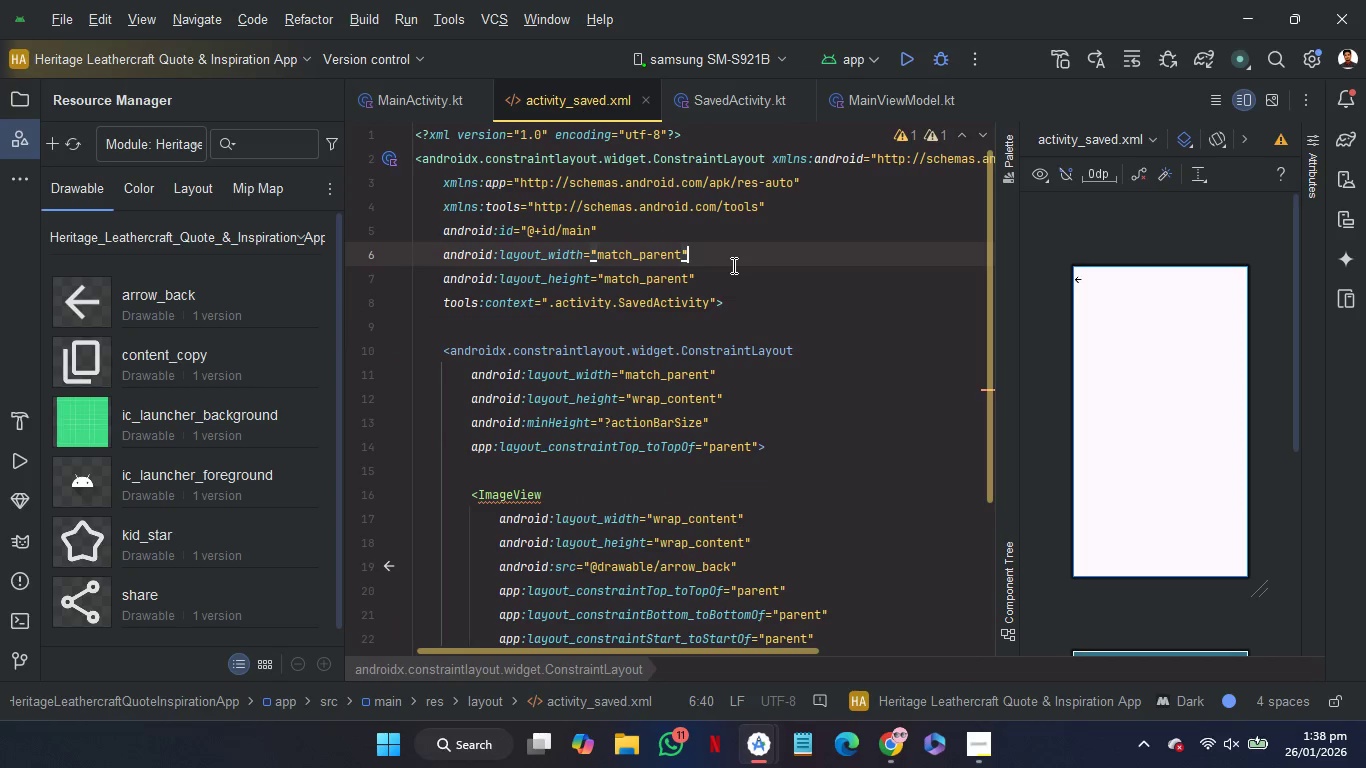 
key(ArrowUp)
 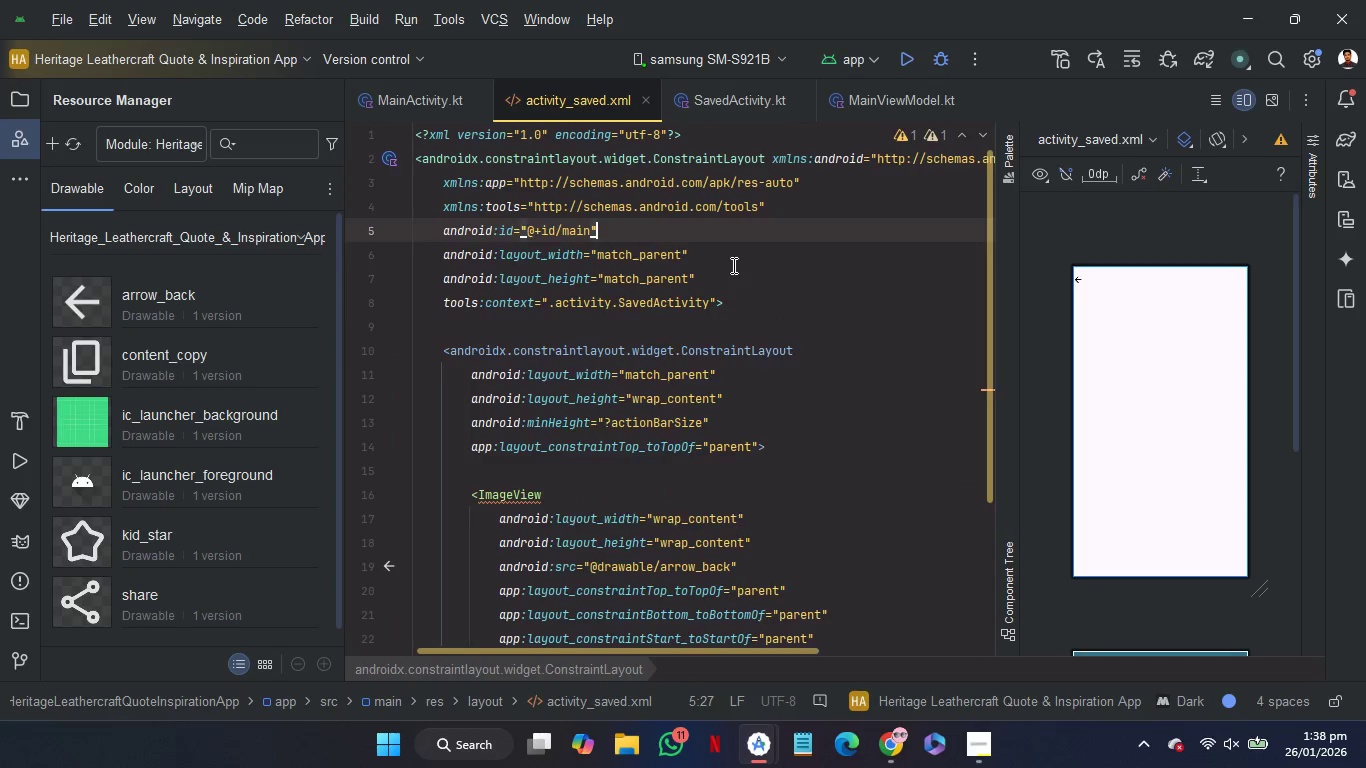 
key(Enter)
 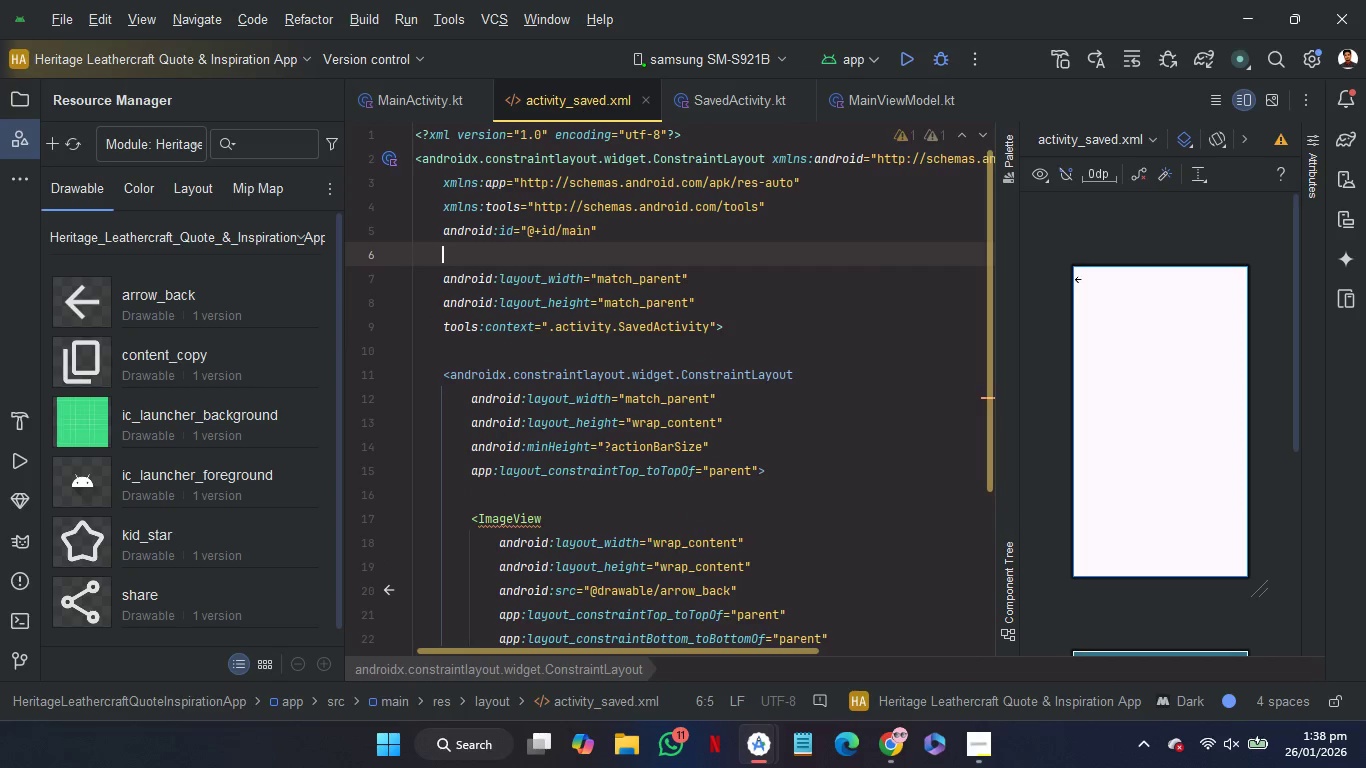 
key(B)
 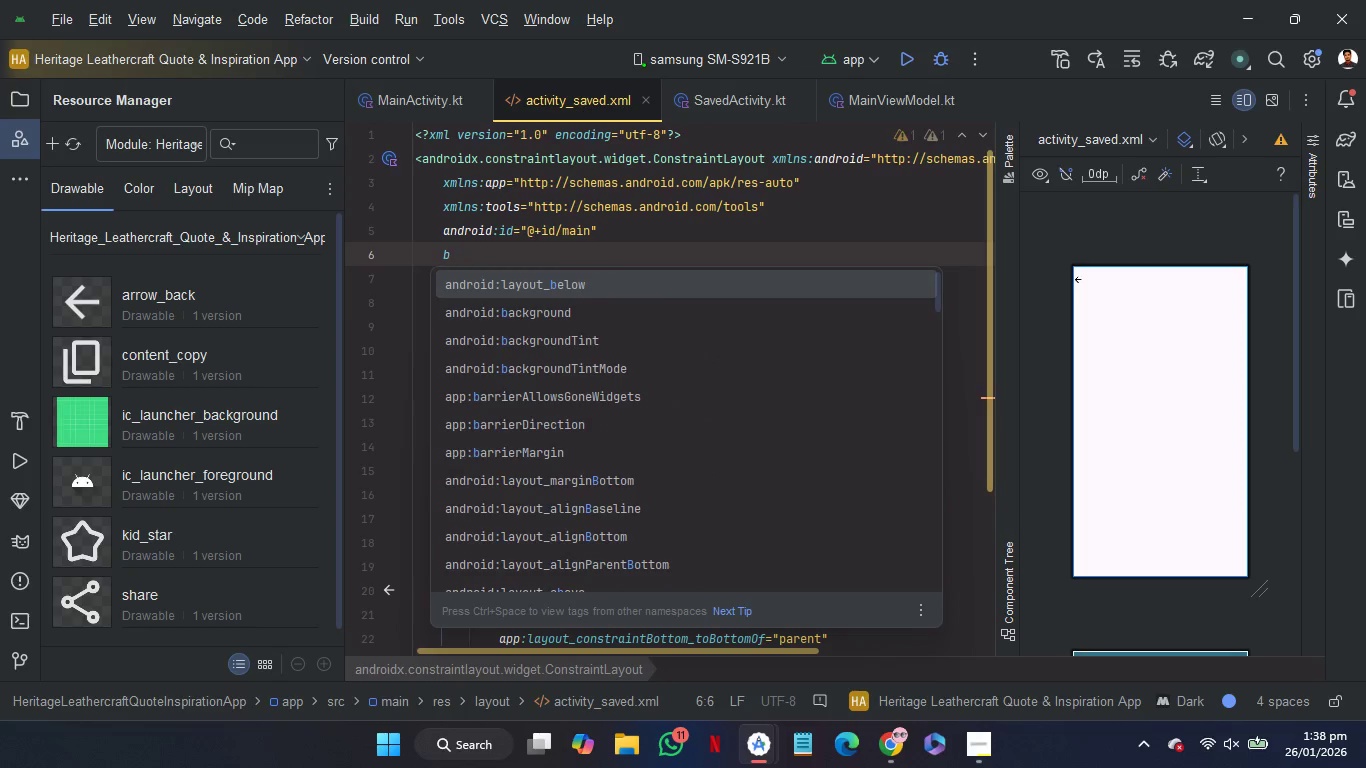 
key(ArrowDown)
 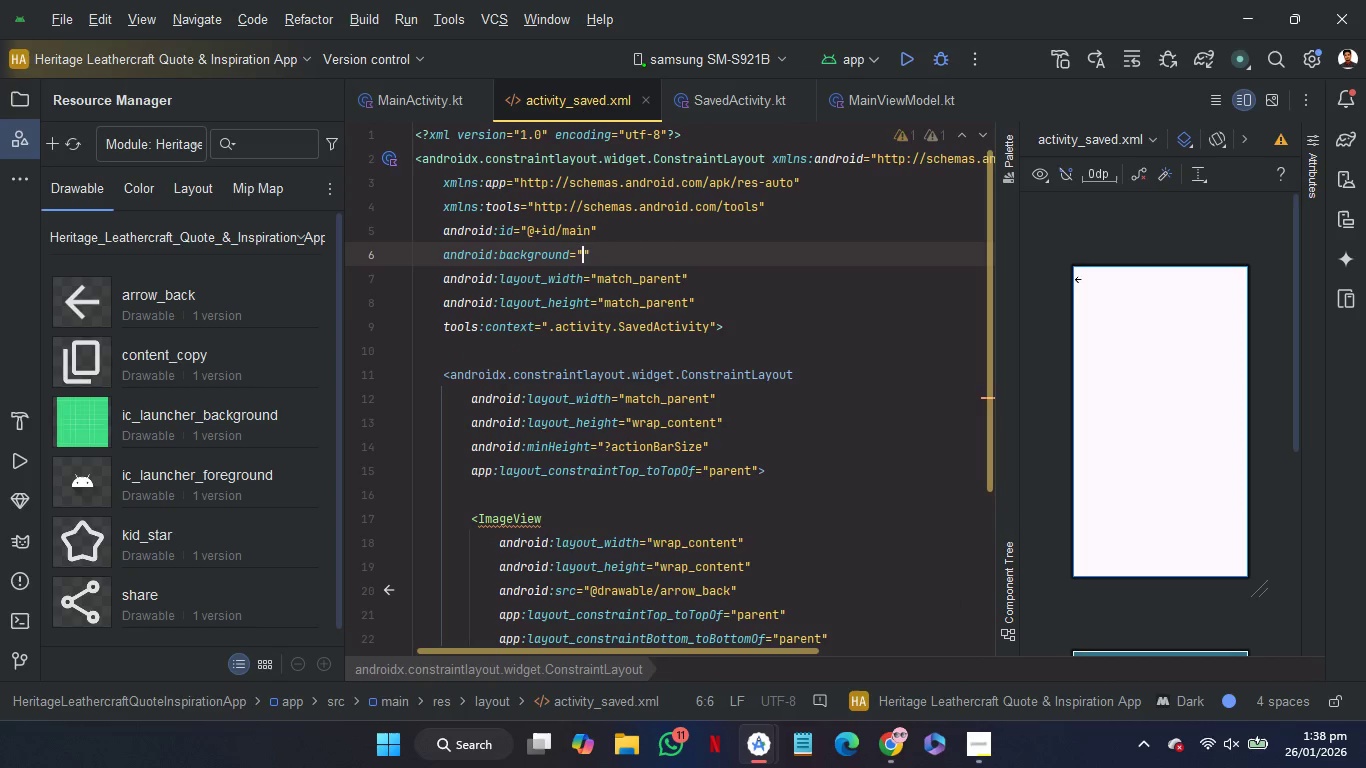 
key(Enter)
 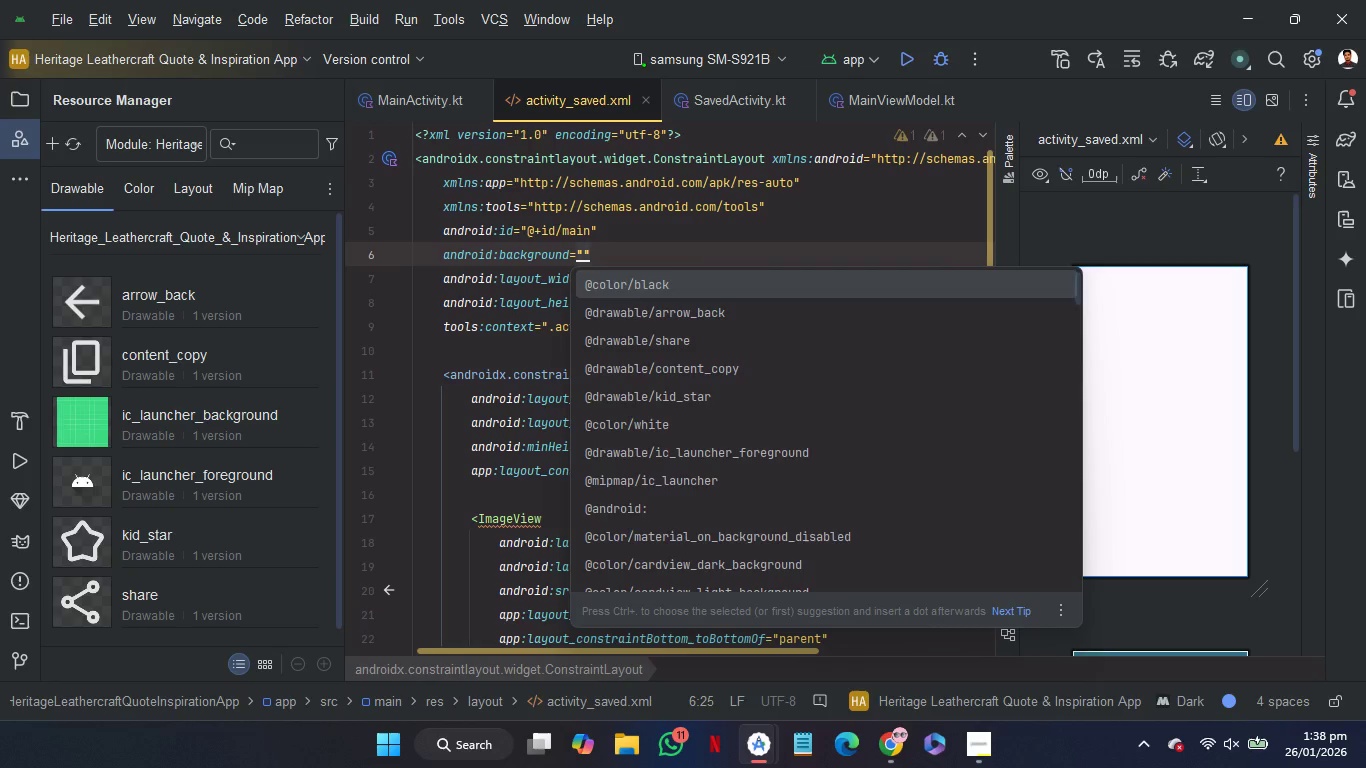 
key(B)
 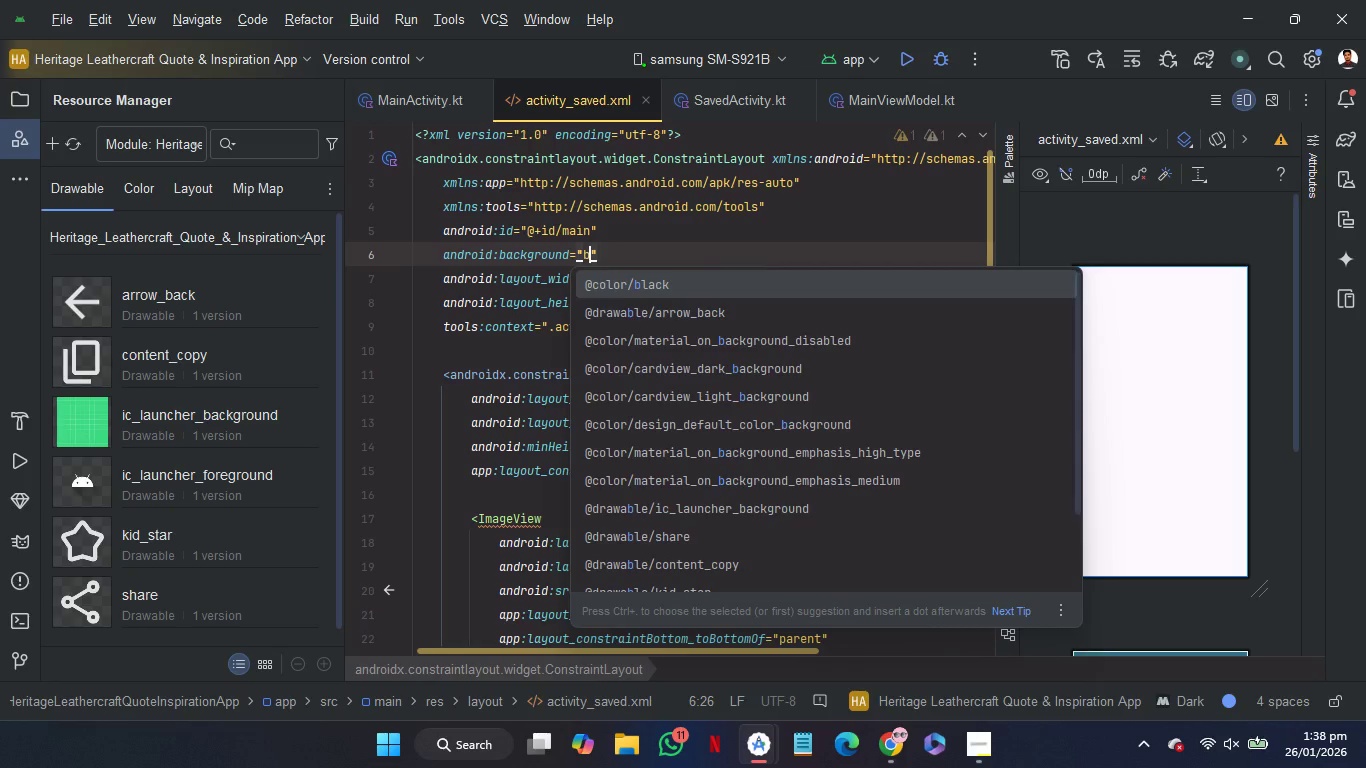 
key(Backspace)
 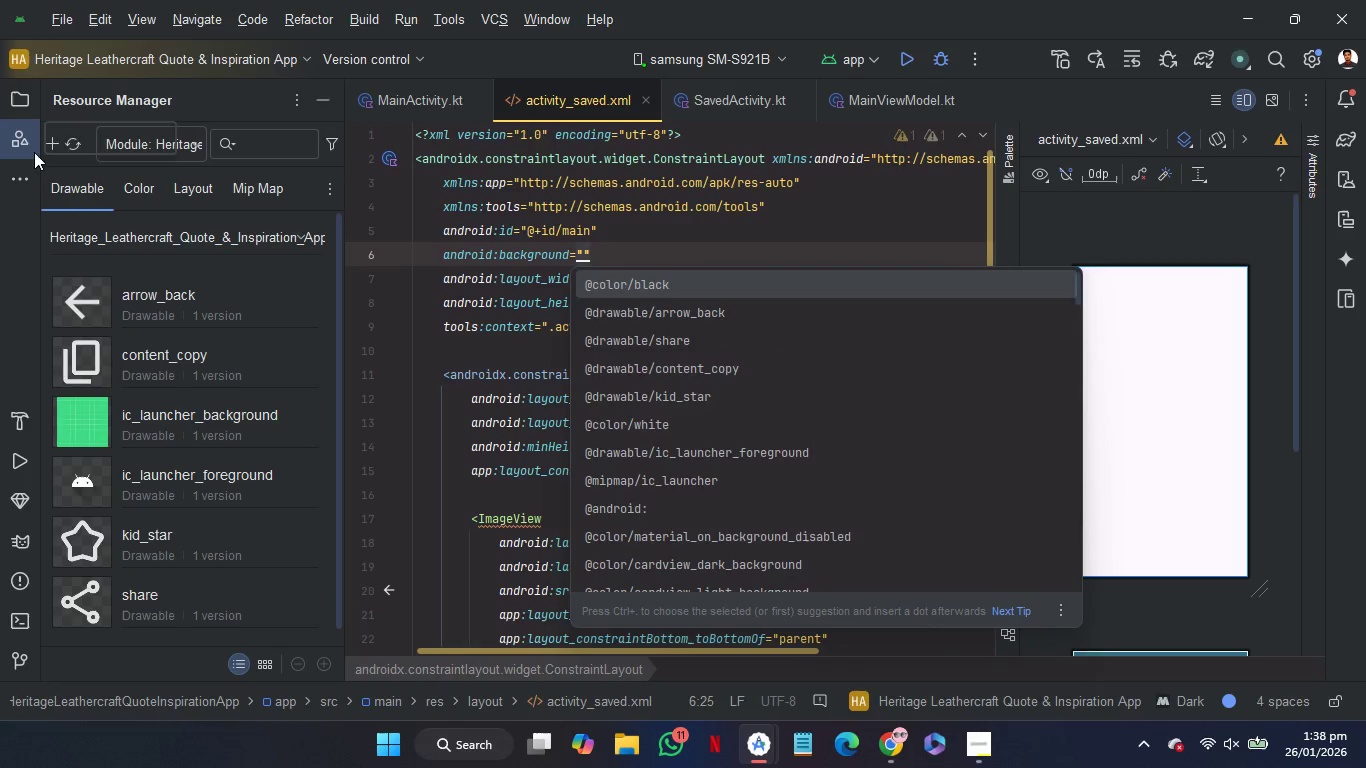 
left_click([21, 102])
 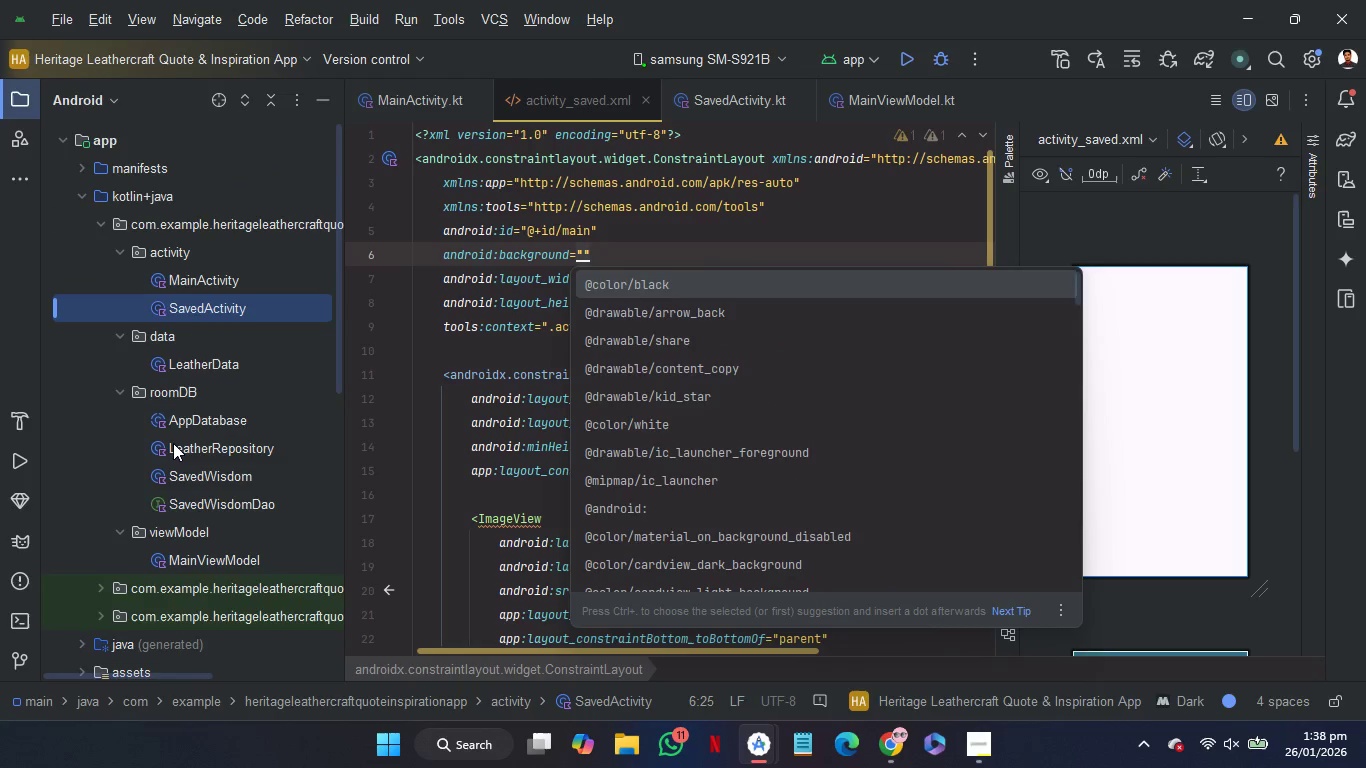 
scroll: coordinate [173, 443], scroll_direction: down, amount: 2.0
 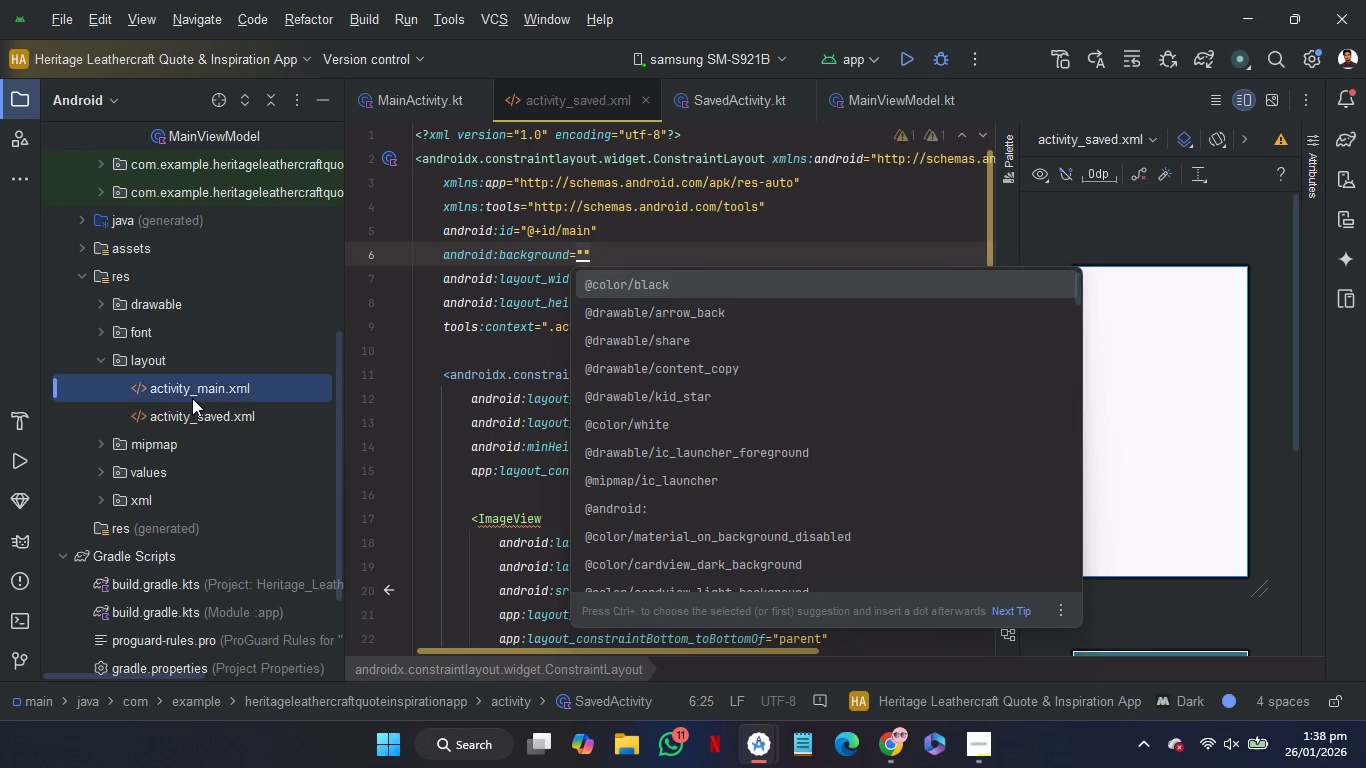 
double_click([192, 398])
 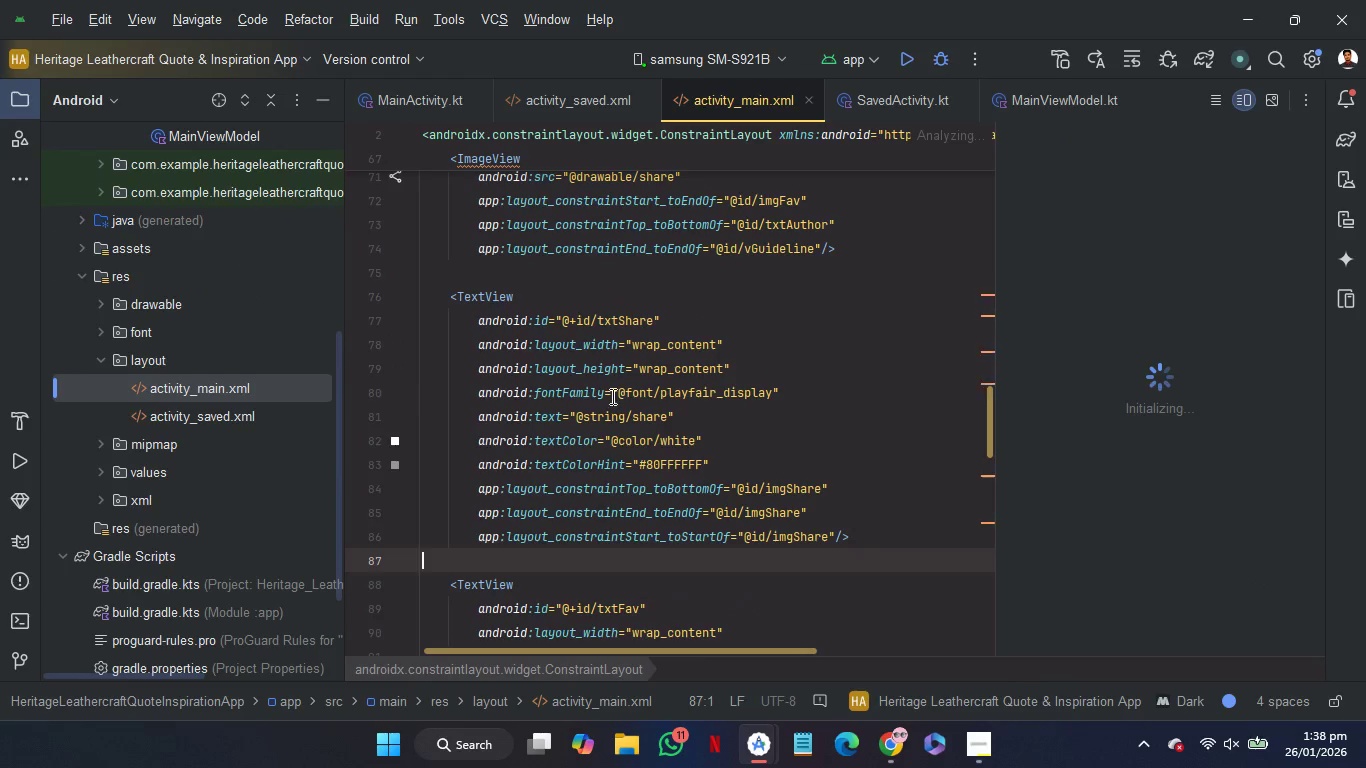 
scroll: coordinate [721, 399], scroll_direction: up, amount: 63.0
 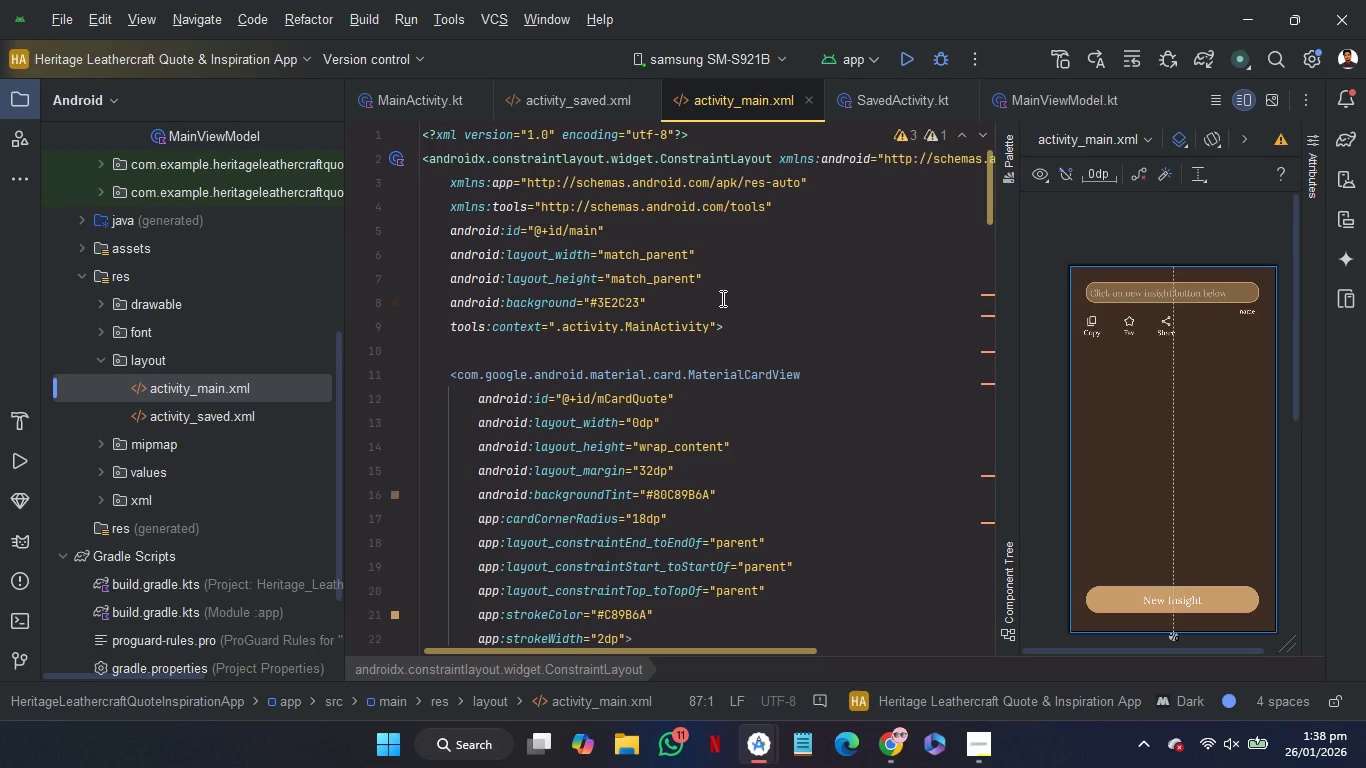 
left_click_drag(start_coordinate=[721, 298], to_coordinate=[740, 272])
 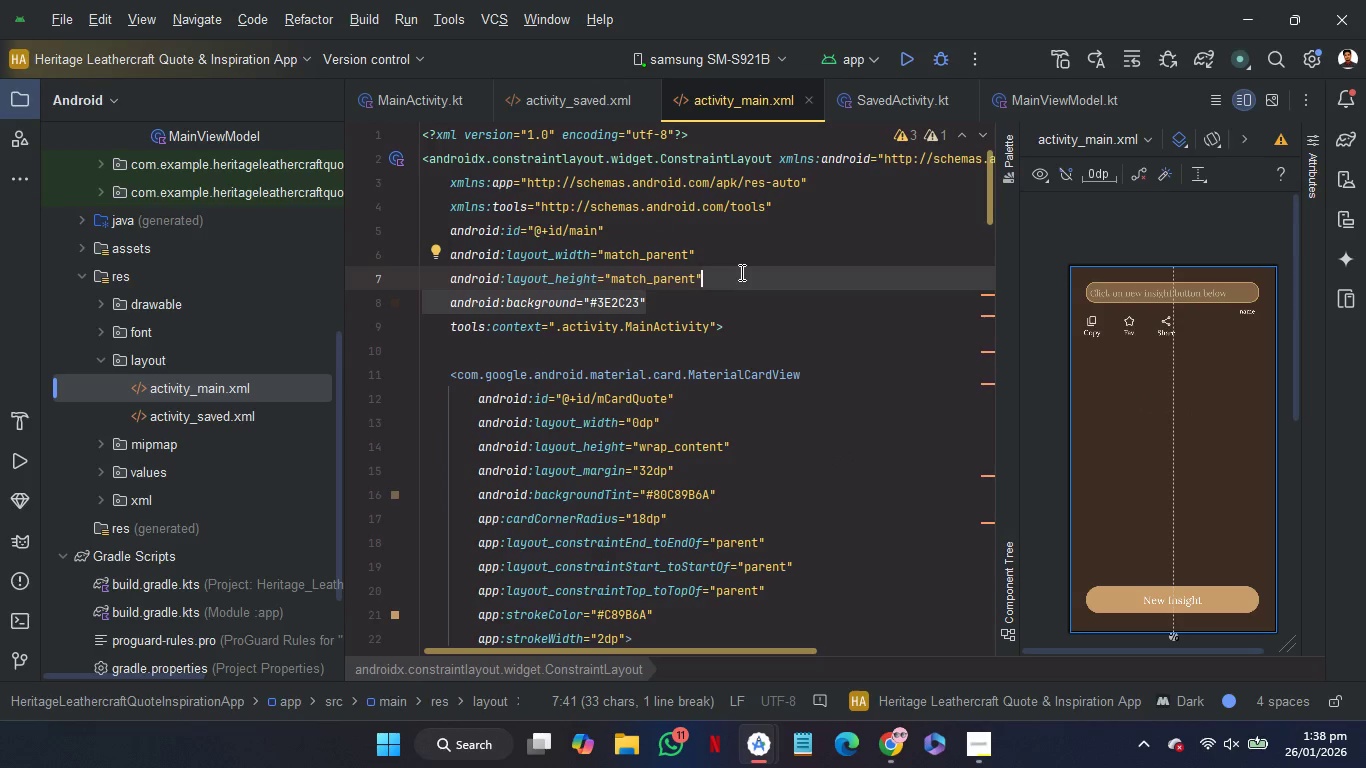 
key(Control+C)
 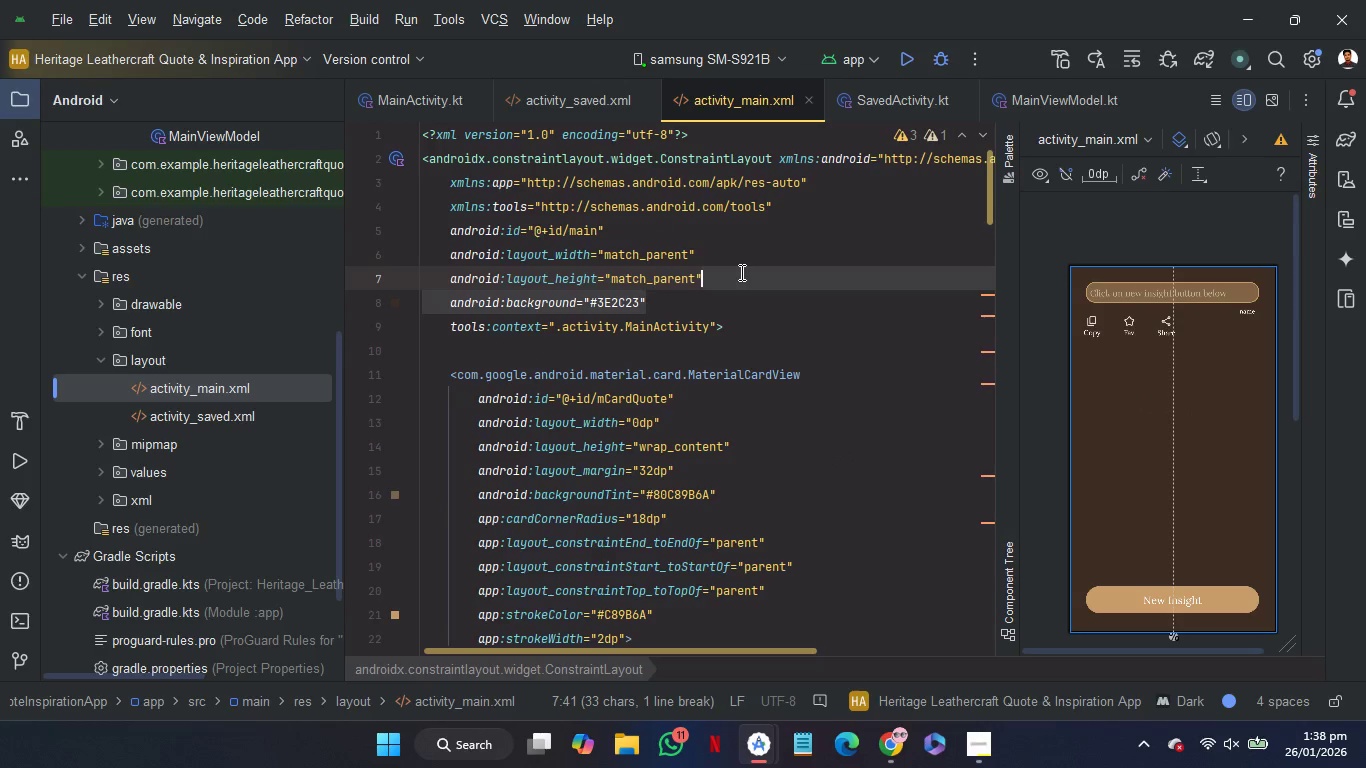 
key(Control+C)
 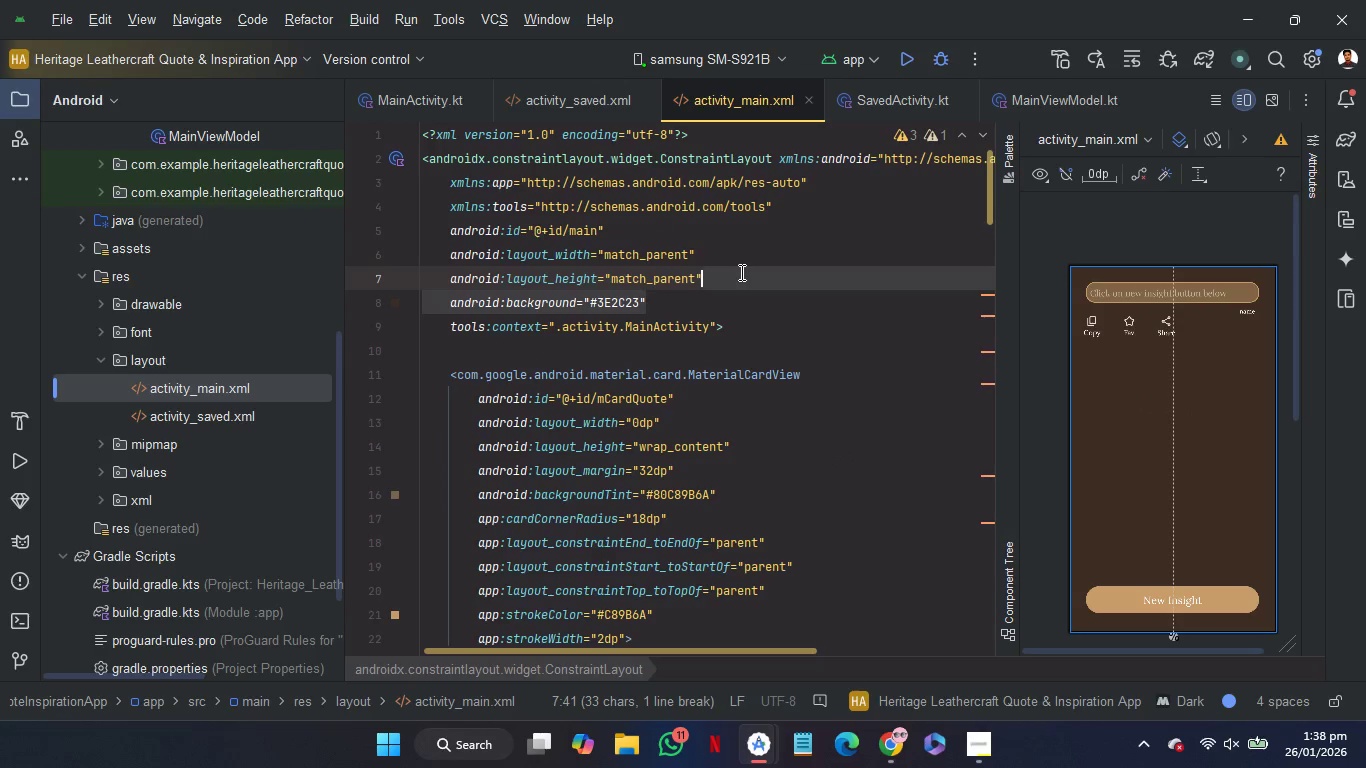 
key(Control+C)
 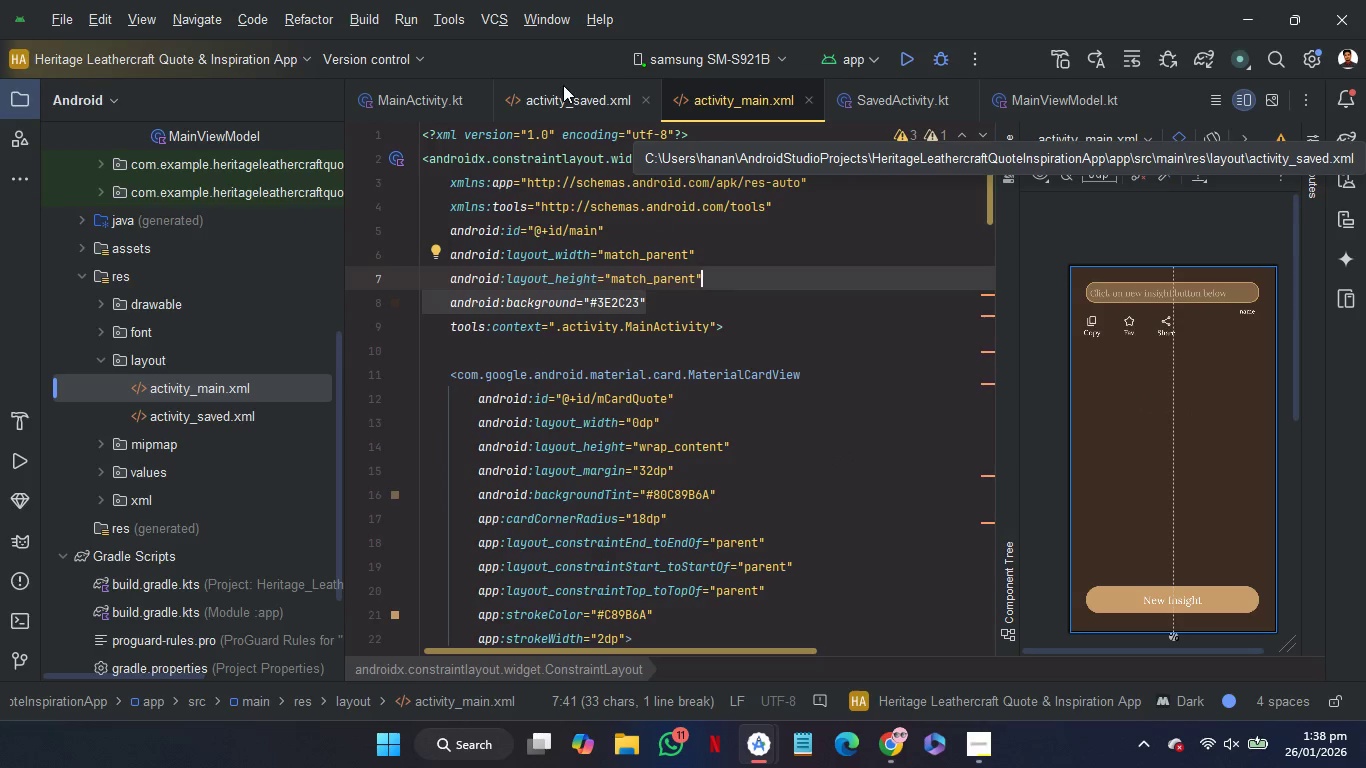 
left_click([572, 102])
 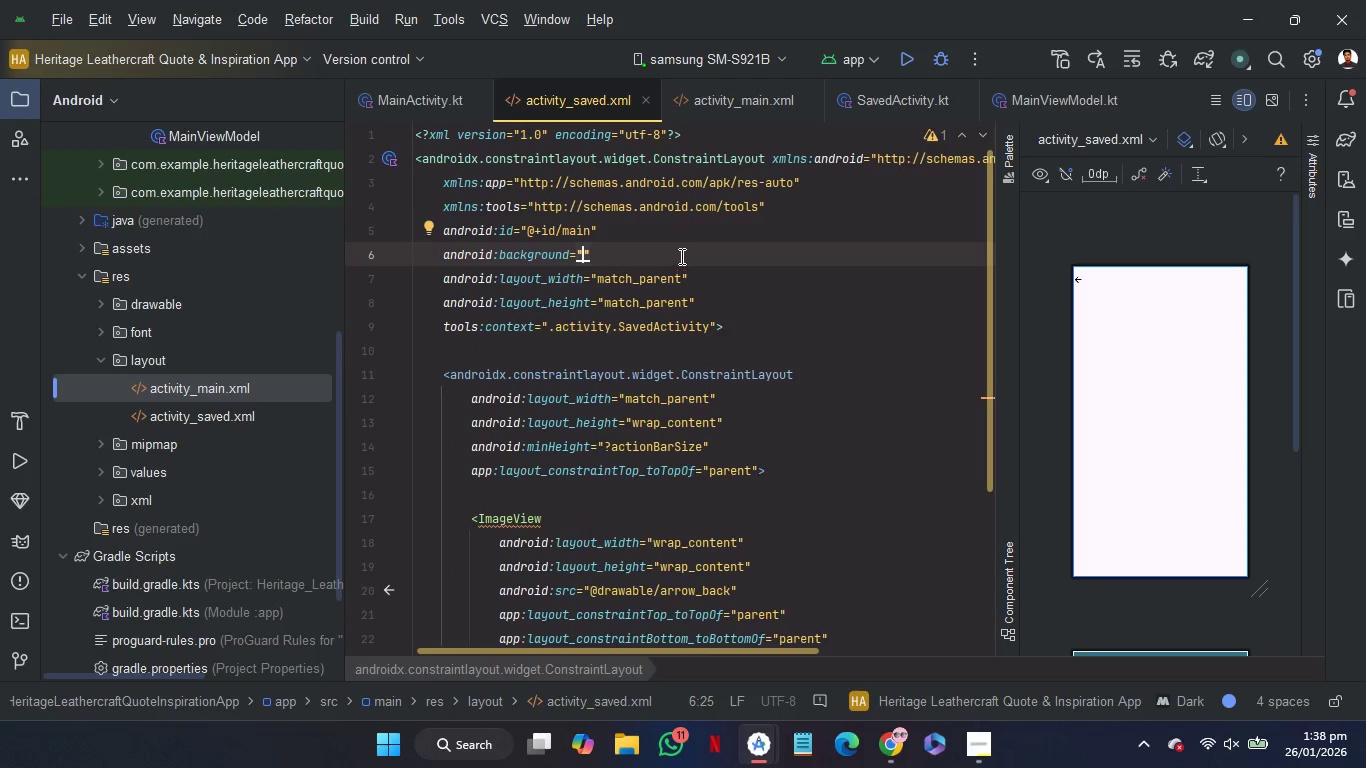 
left_click_drag(start_coordinate=[680, 251], to_coordinate=[680, 228])
 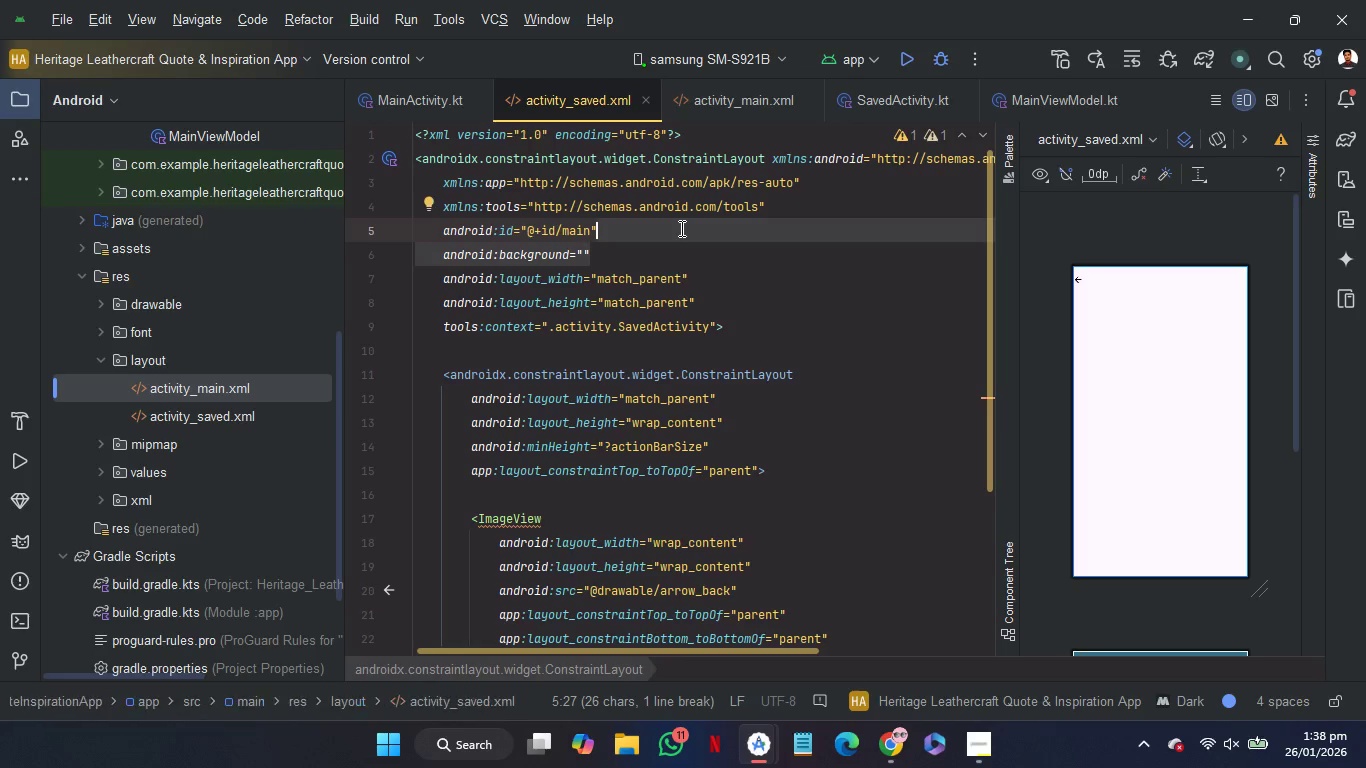 
key(Control+V)
 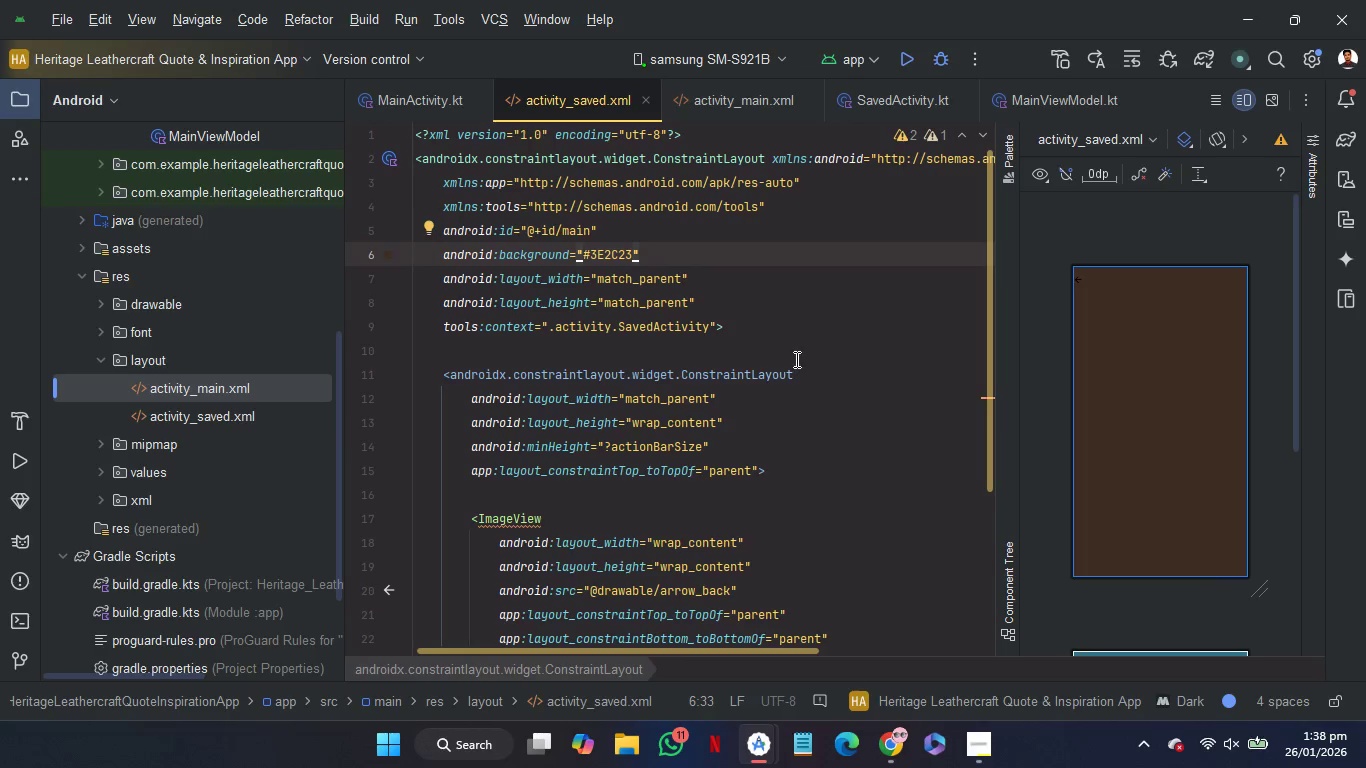 
scroll: coordinate [799, 363], scroll_direction: down, amount: 3.0
 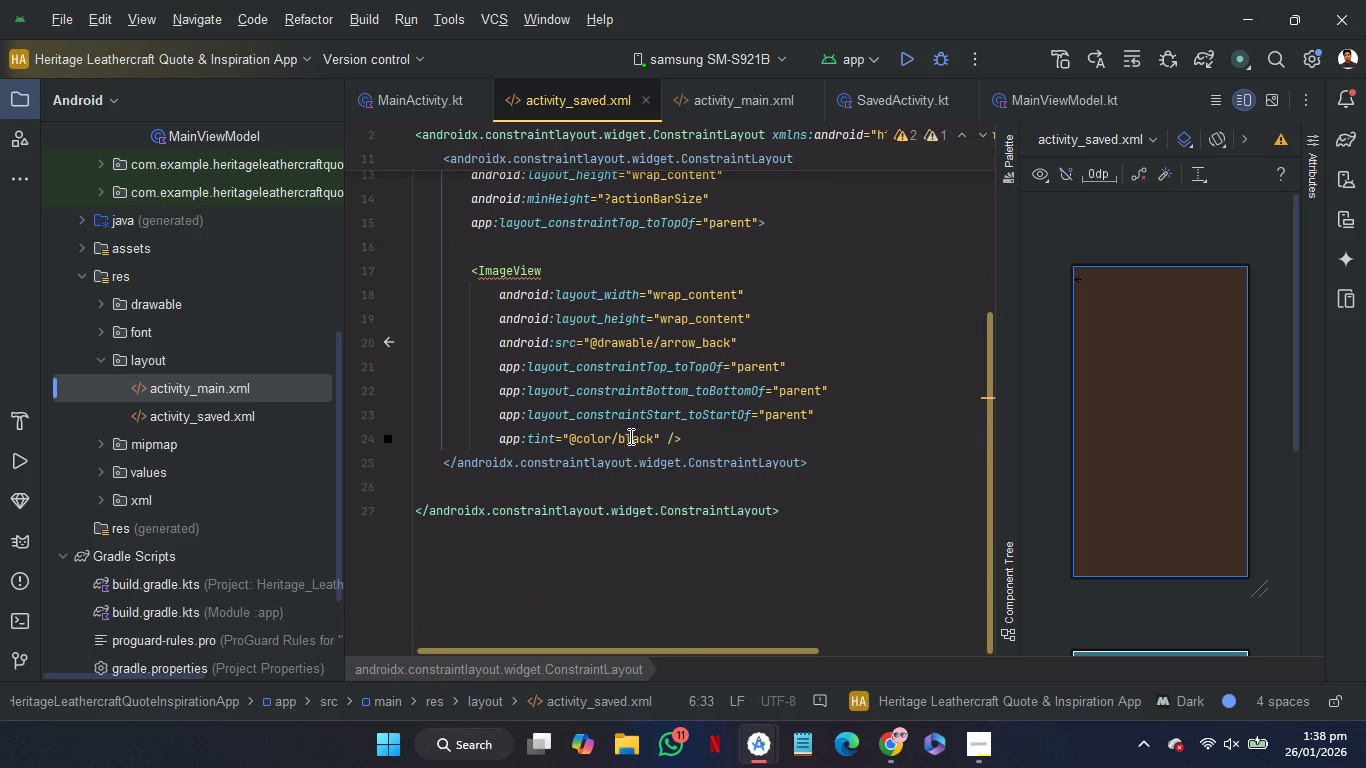 
double_click([629, 436])
 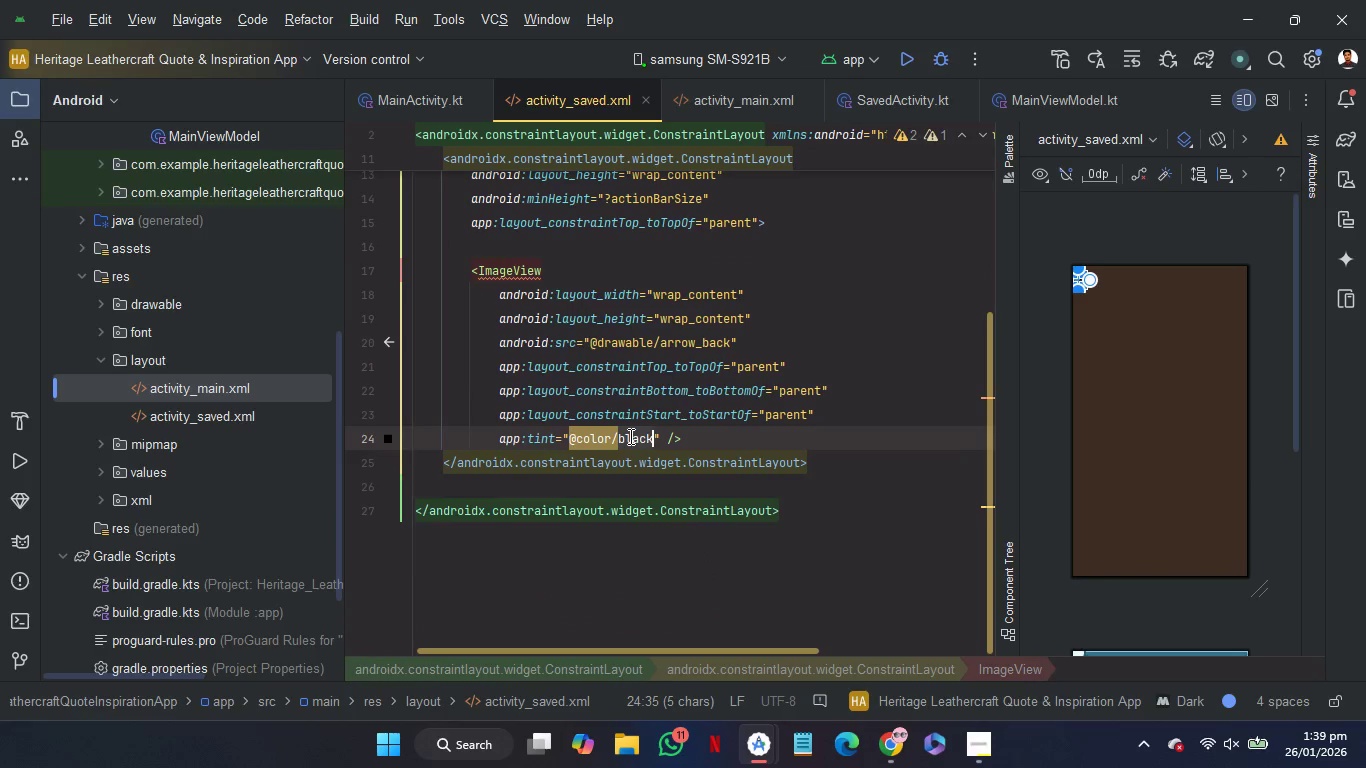 
key(W)
 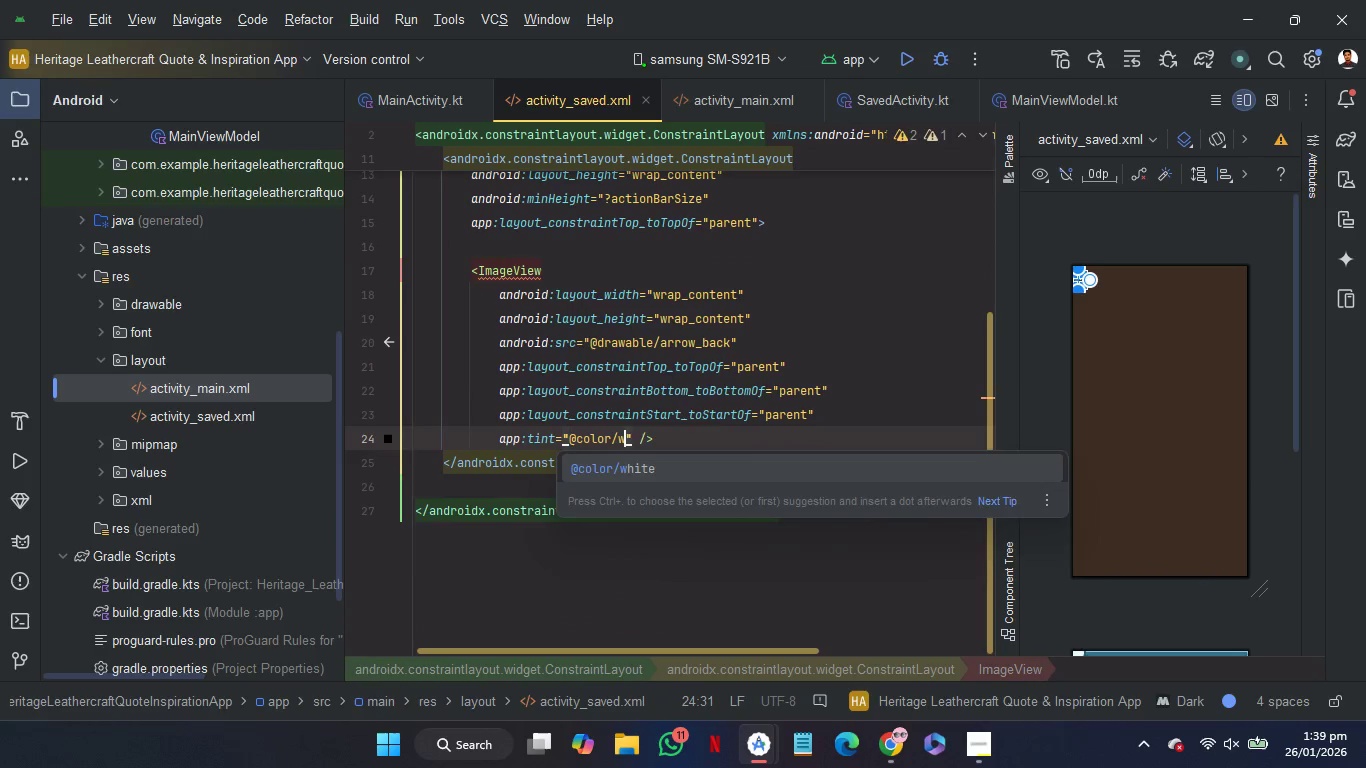 
key(Enter)
 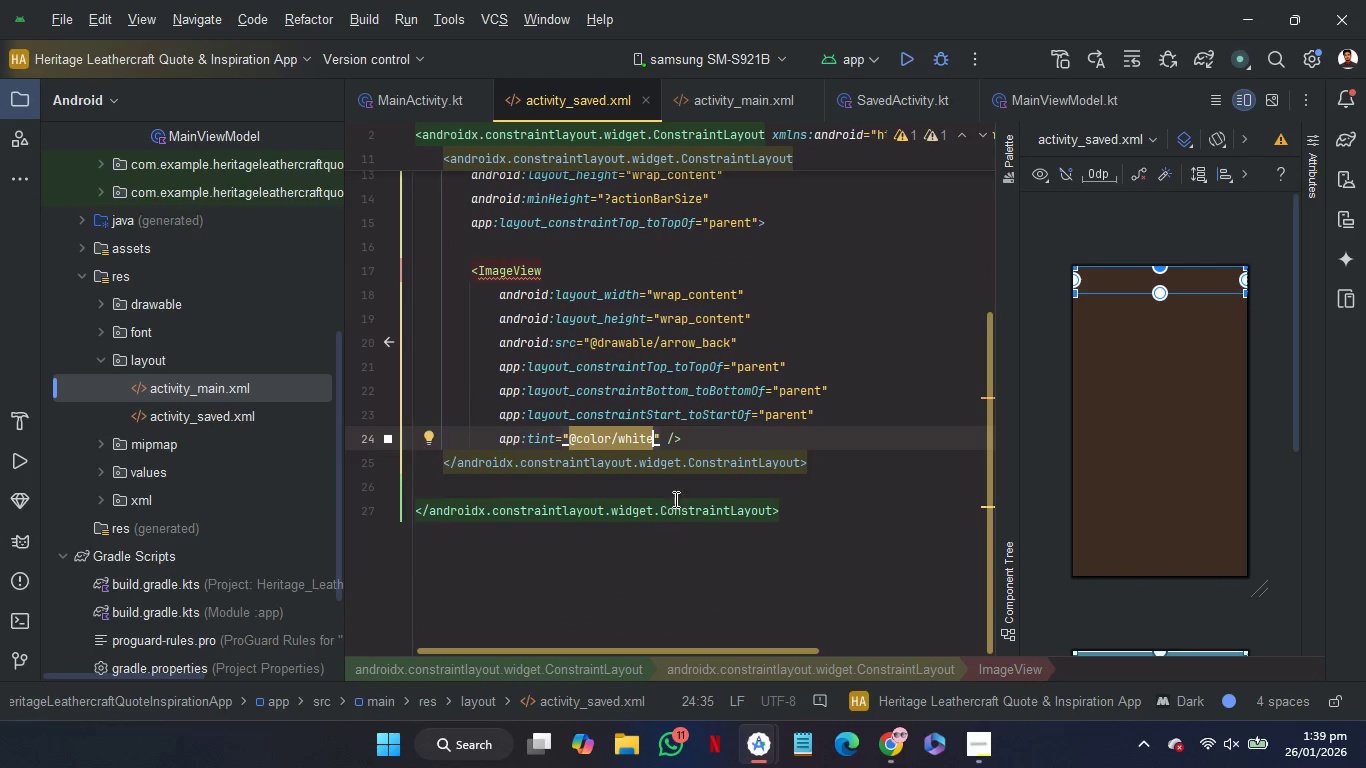 
left_click([678, 485])
 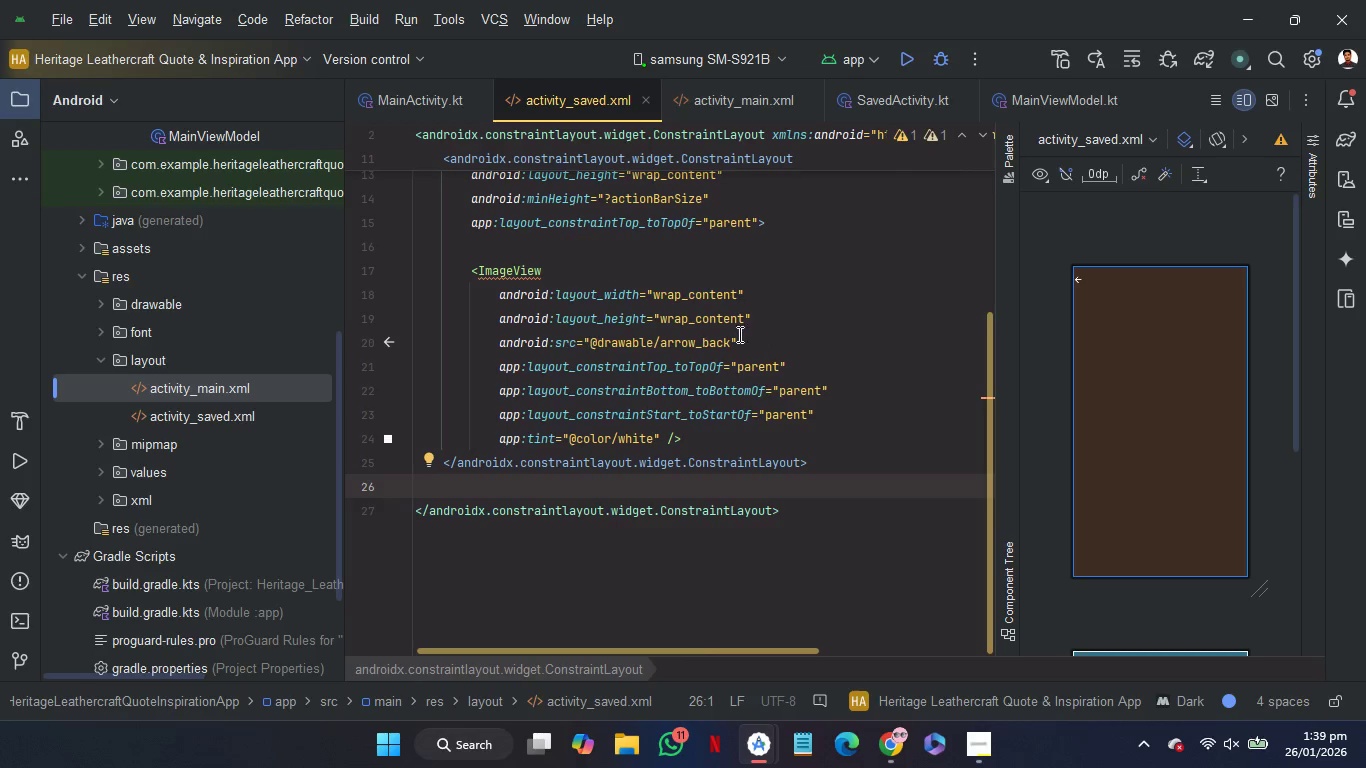 
wait(5.72)
 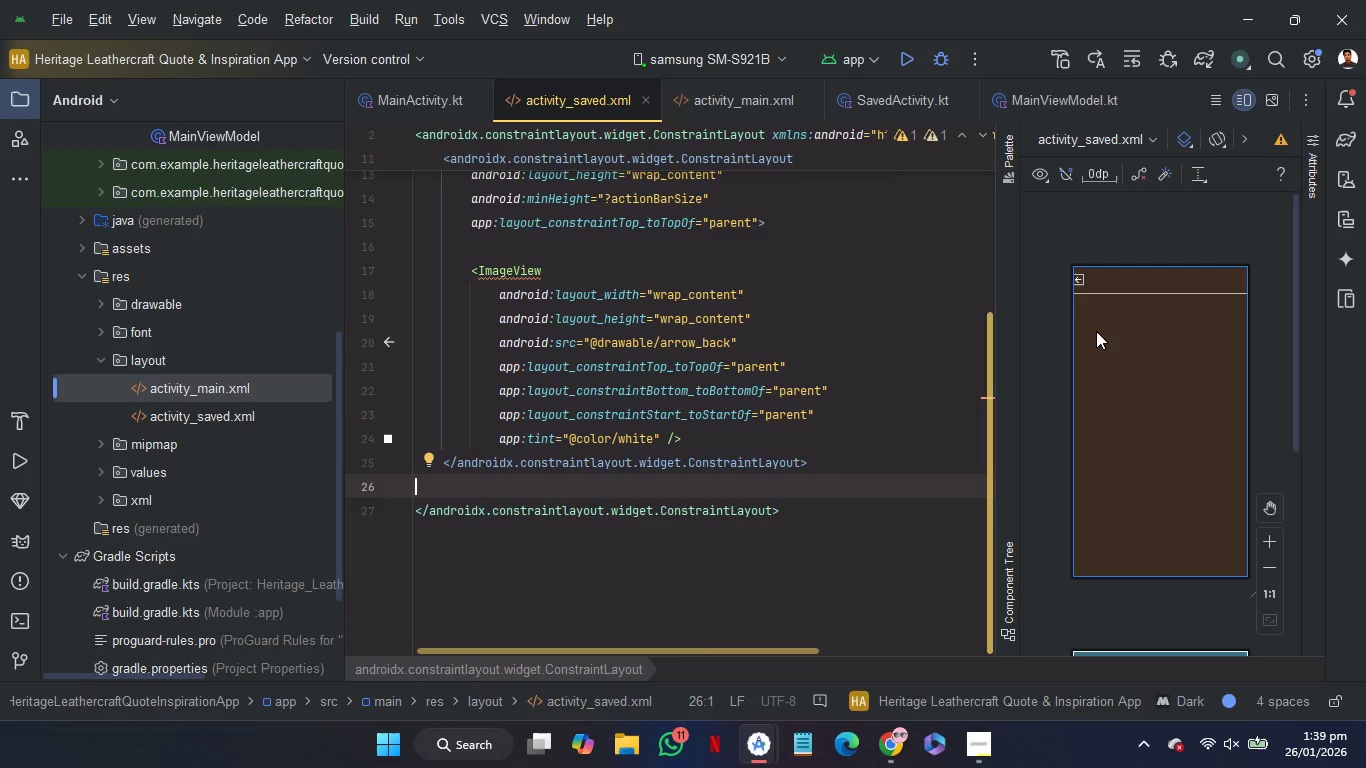 
double_click([695, 291])
 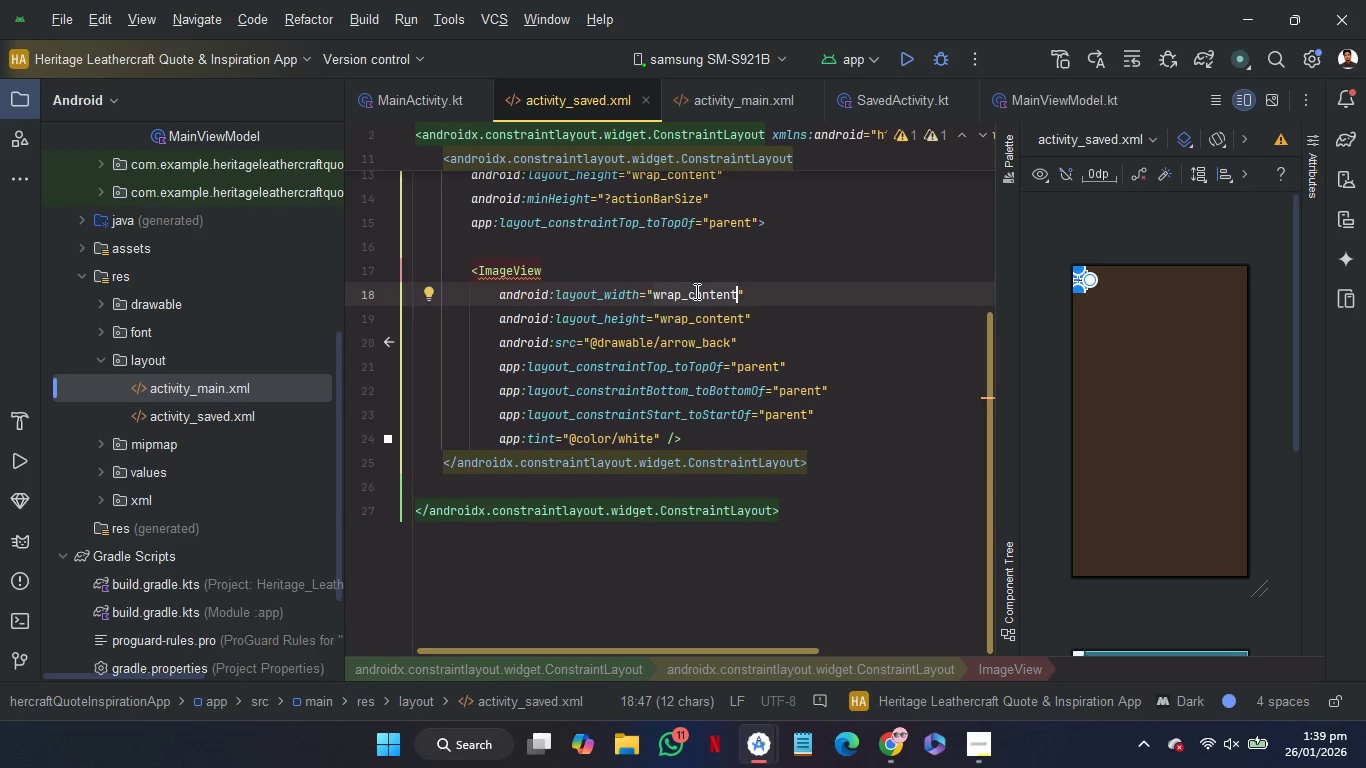 
key(0)
 